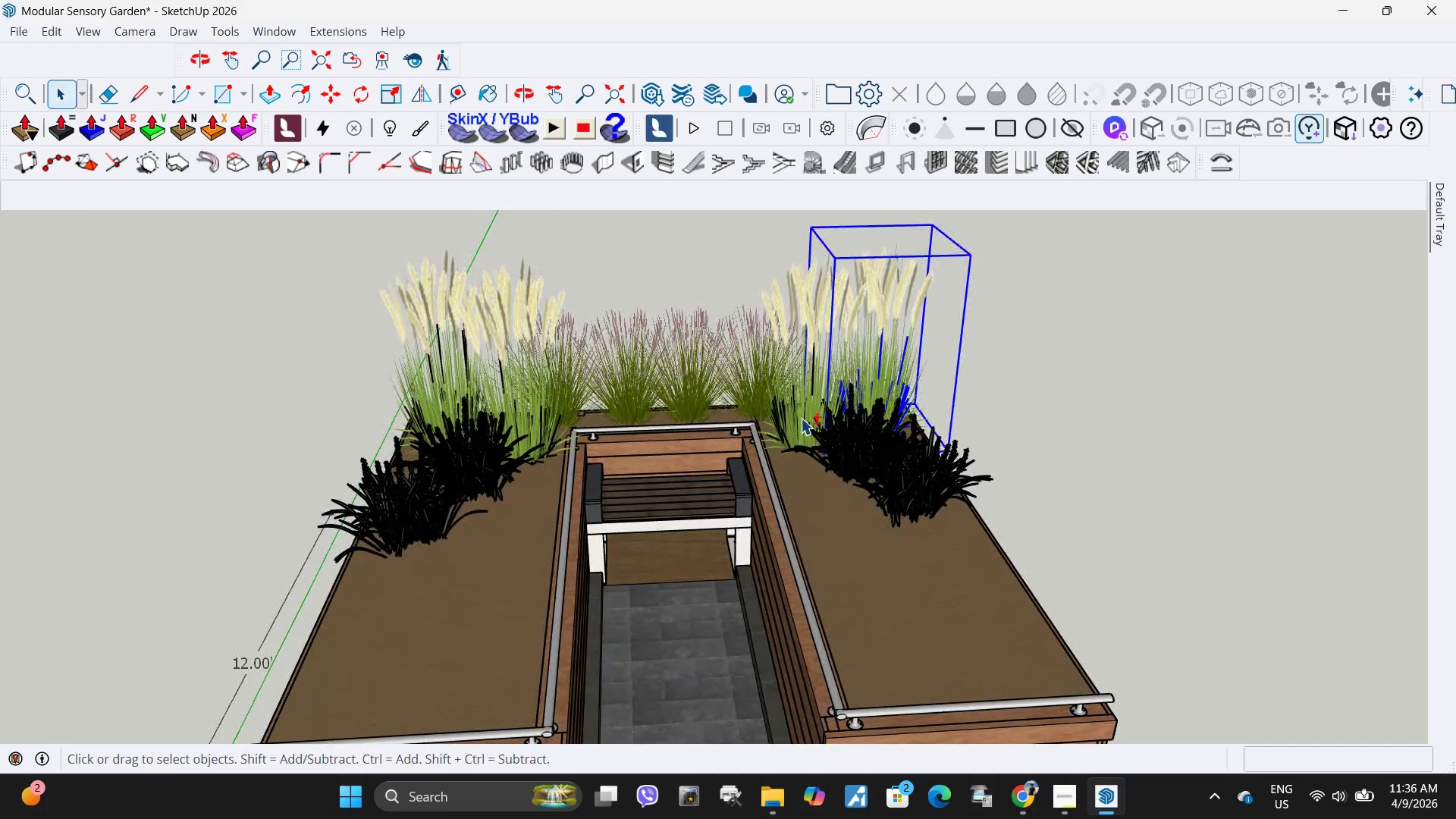 
left_click([801, 418])
 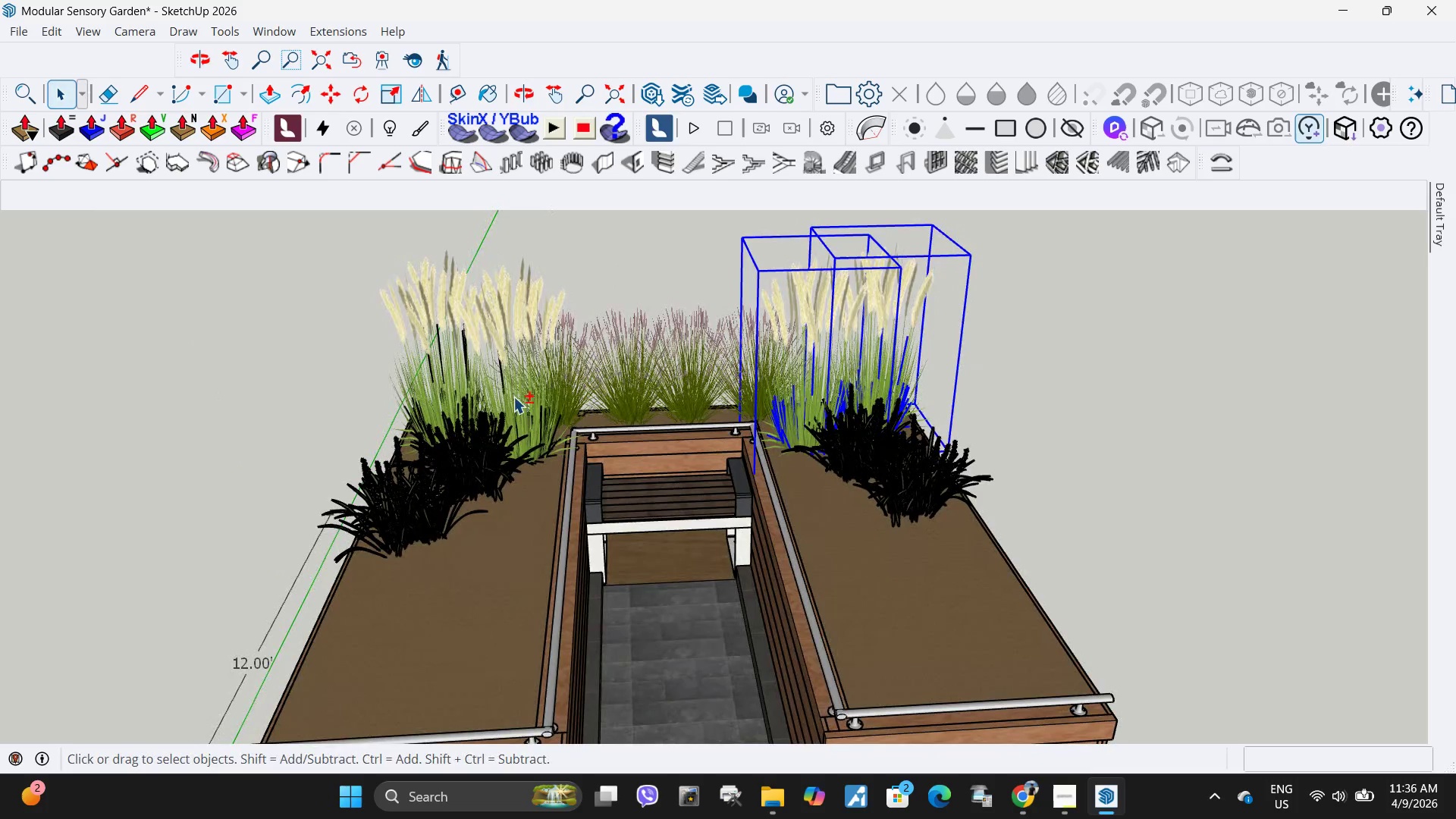 
hold_key(key=ShiftLeft, duration=1.53)
left_click([442, 384])
 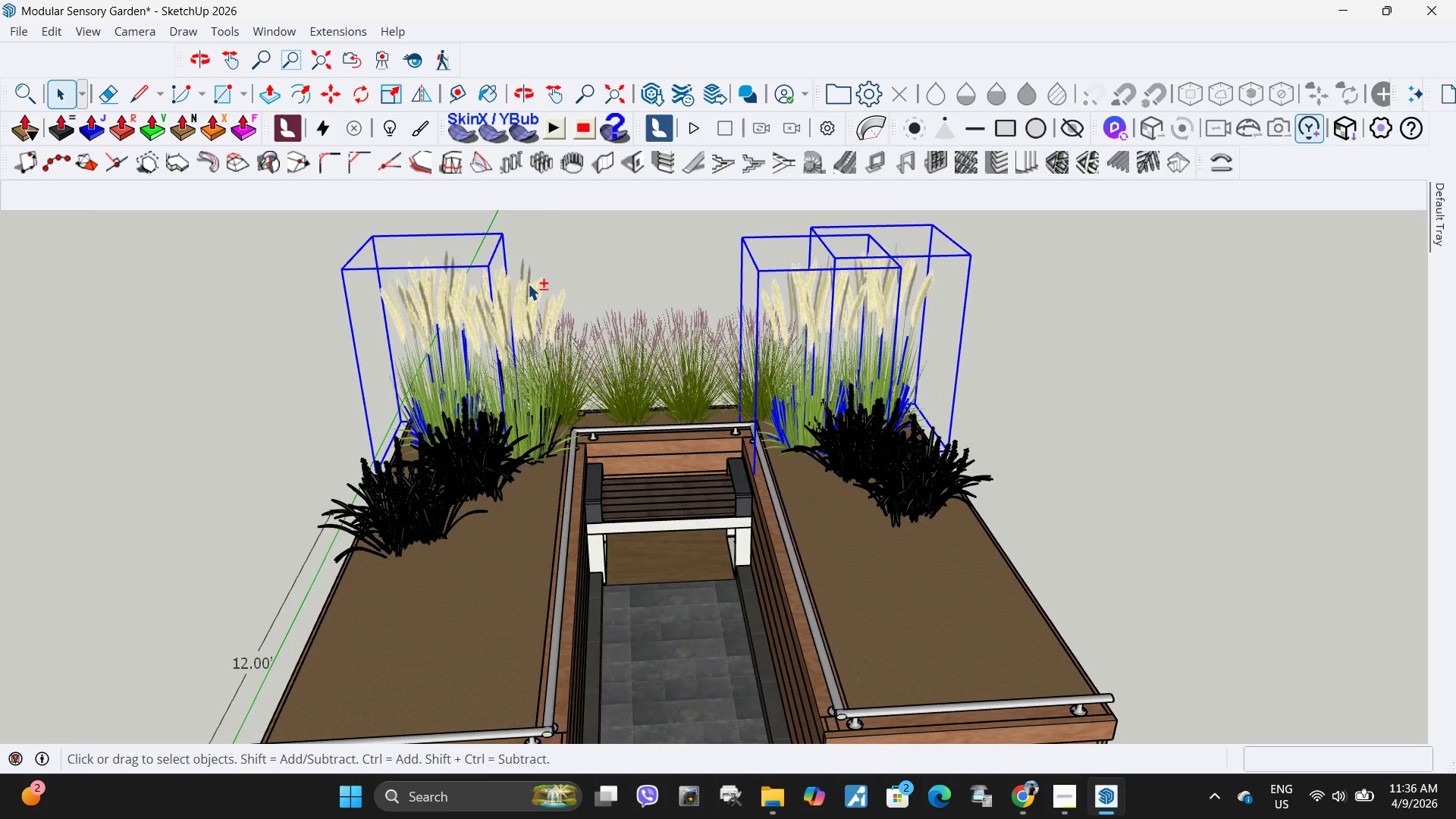 
hold_key(key=ShiftLeft, duration=0.78)
left_click([528, 284])
 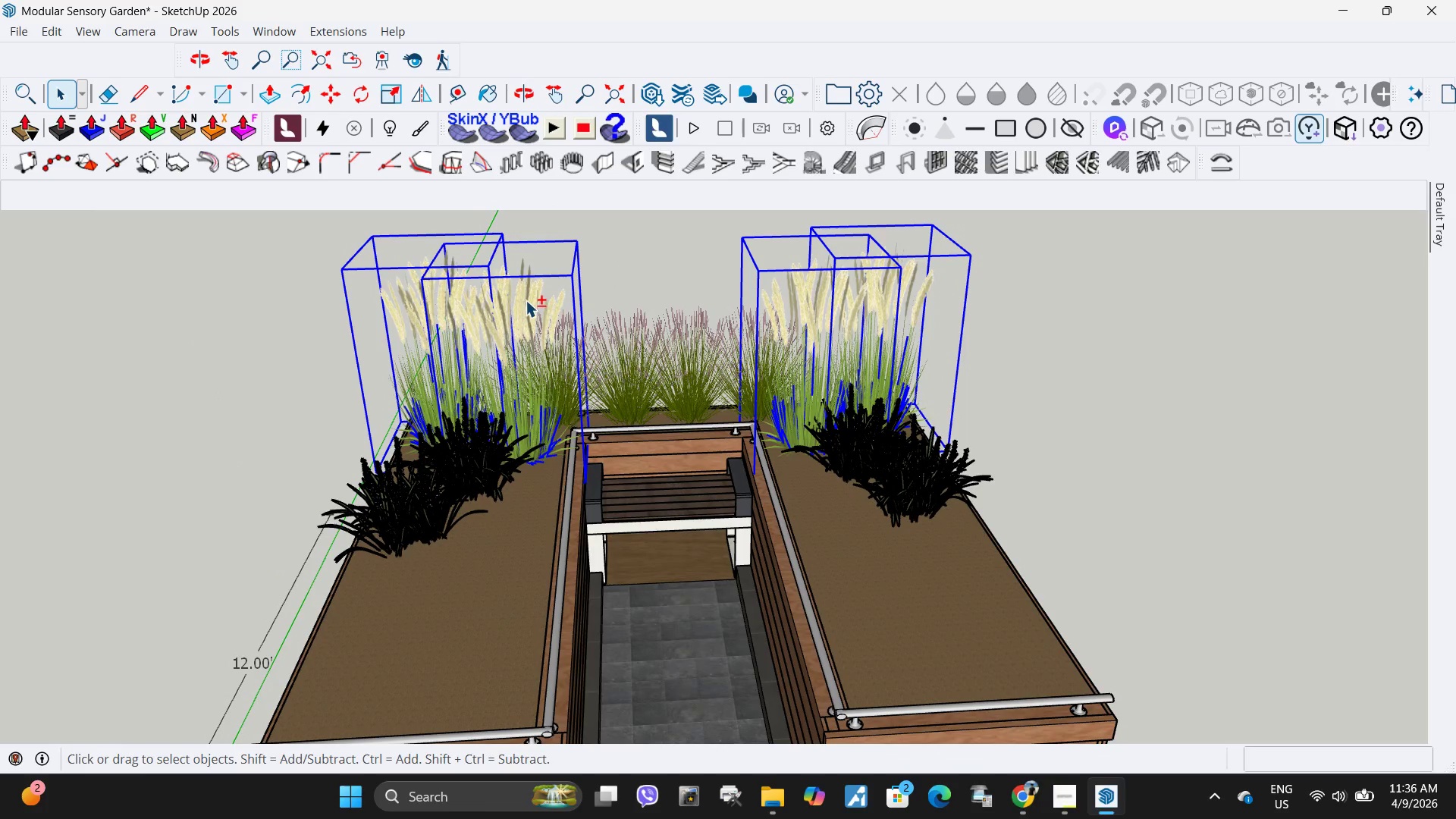 
right_click([526, 300])
 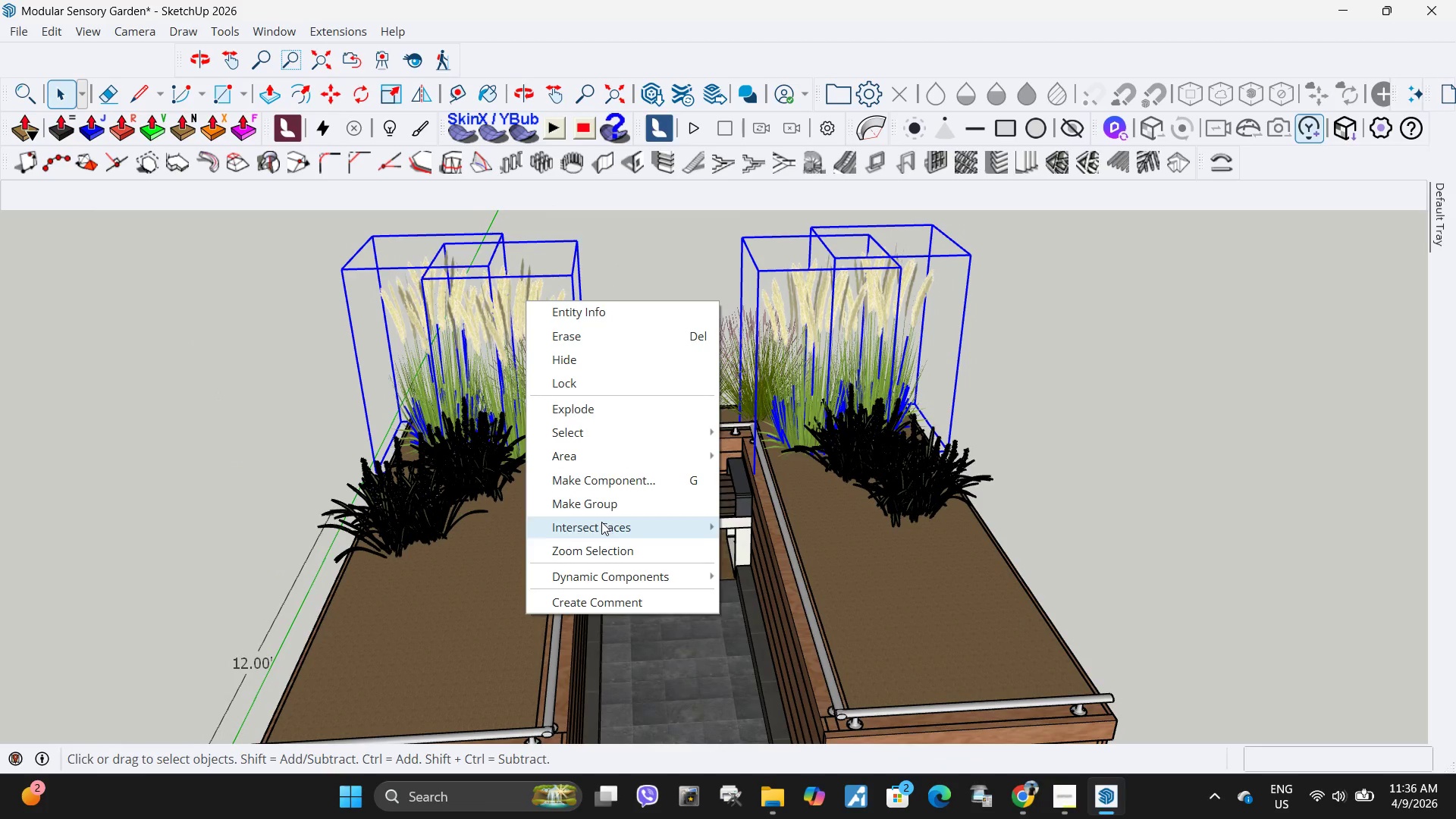 
left_click([606, 507])
 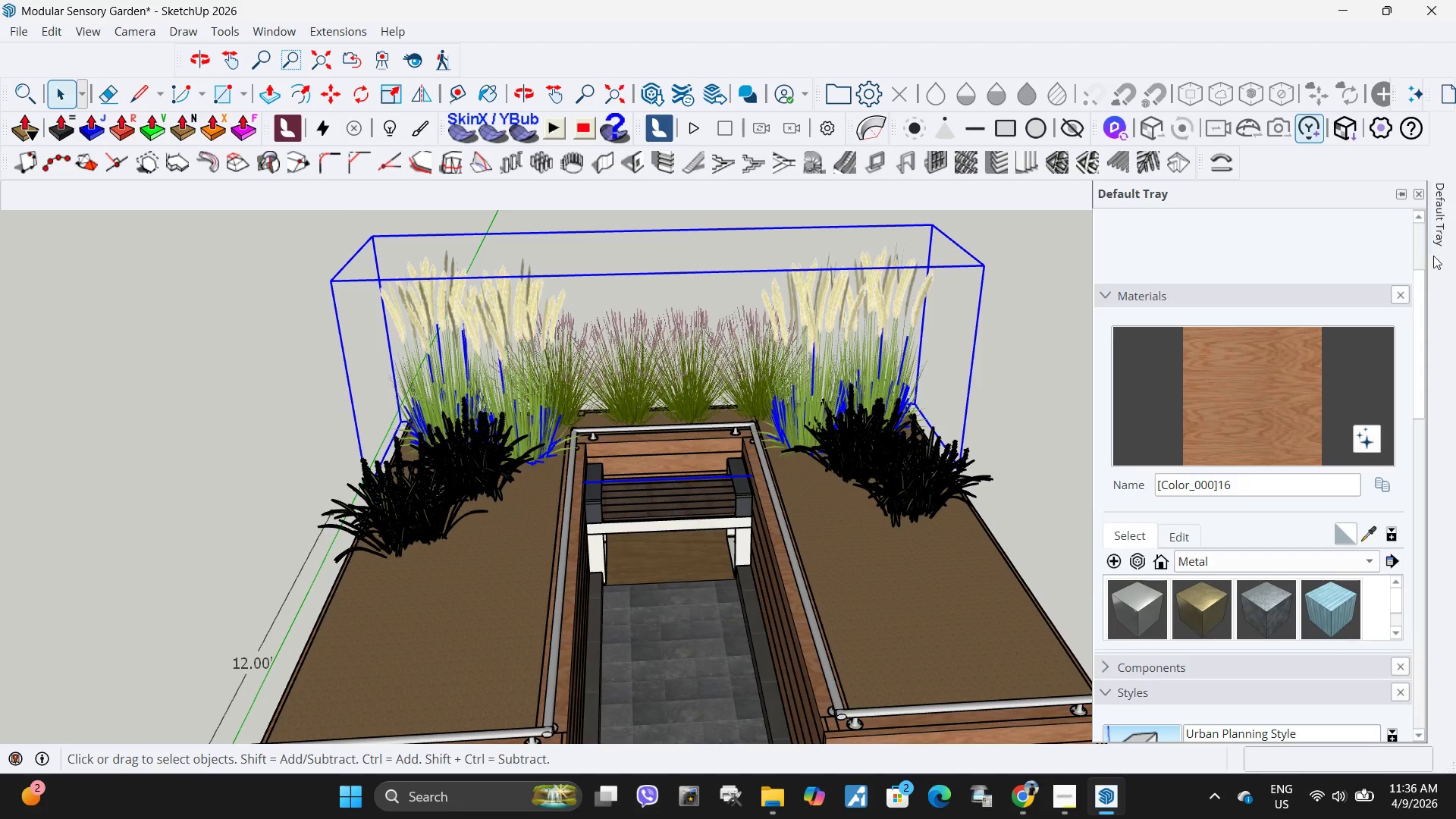 
scroll: coordinate [1257, 603], scroll_direction: down, amount: 11.0
 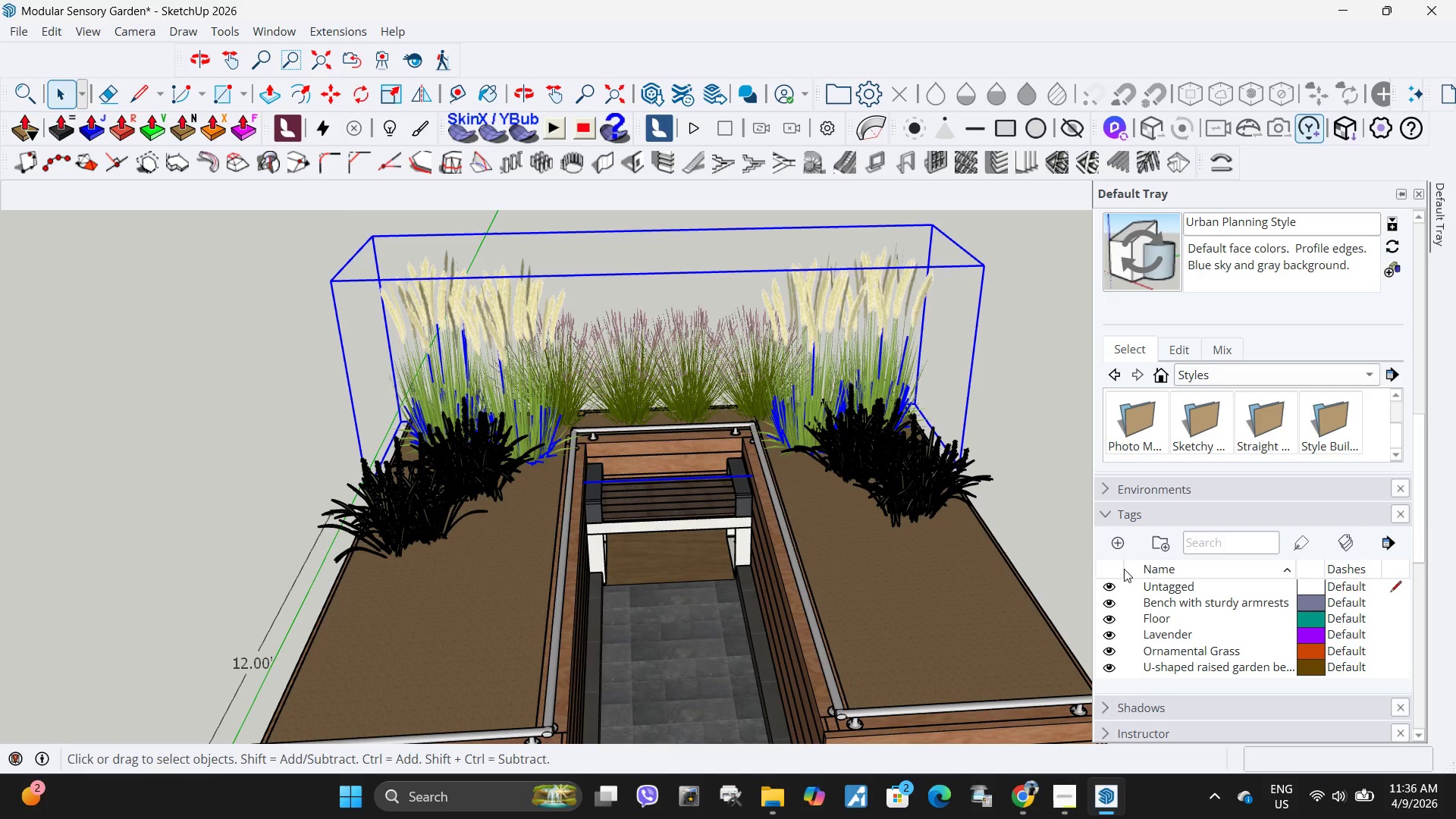 
left_click([1122, 543])
 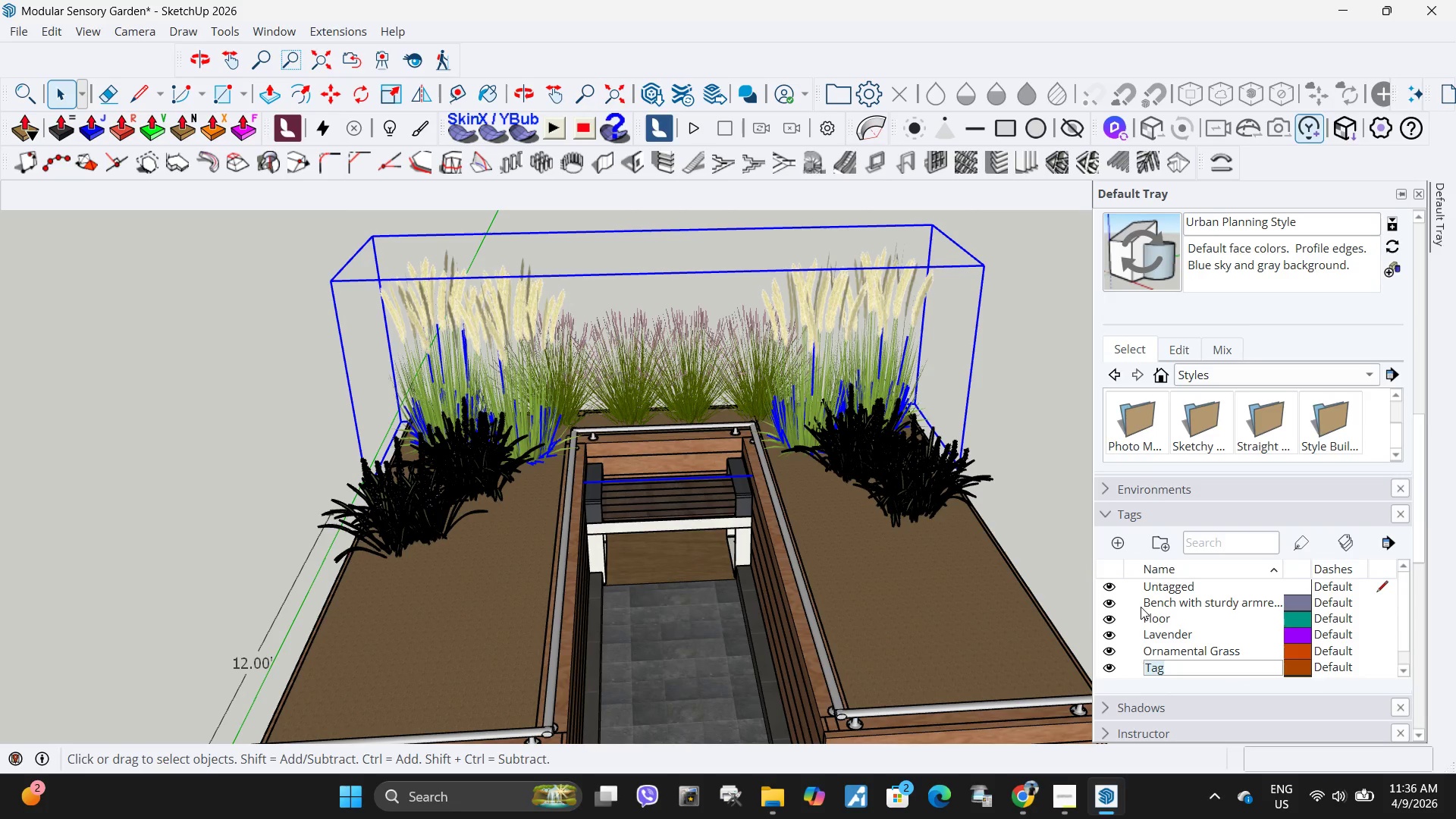 
type(Tall Grass)
 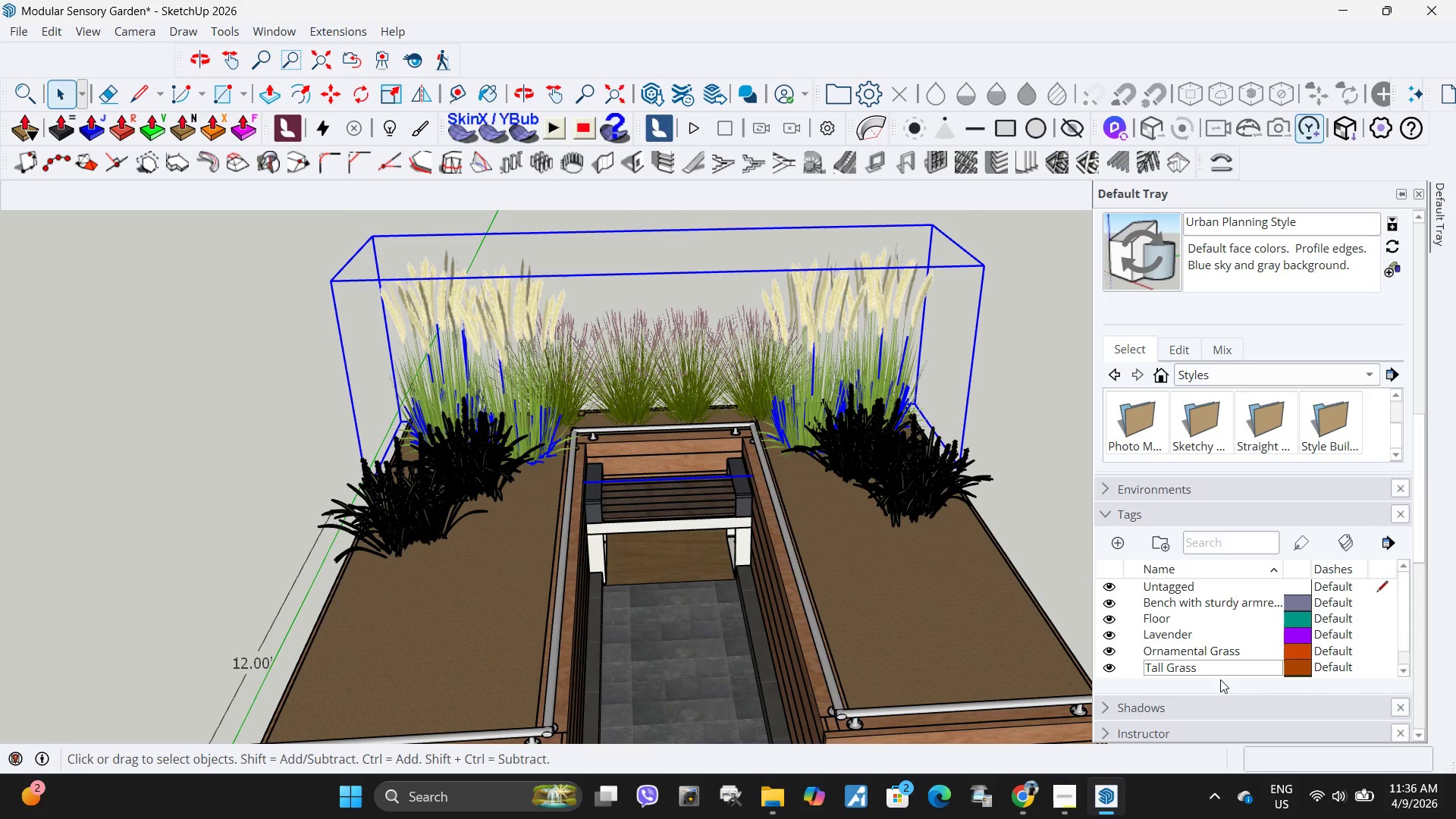 
left_click([1220, 679])
 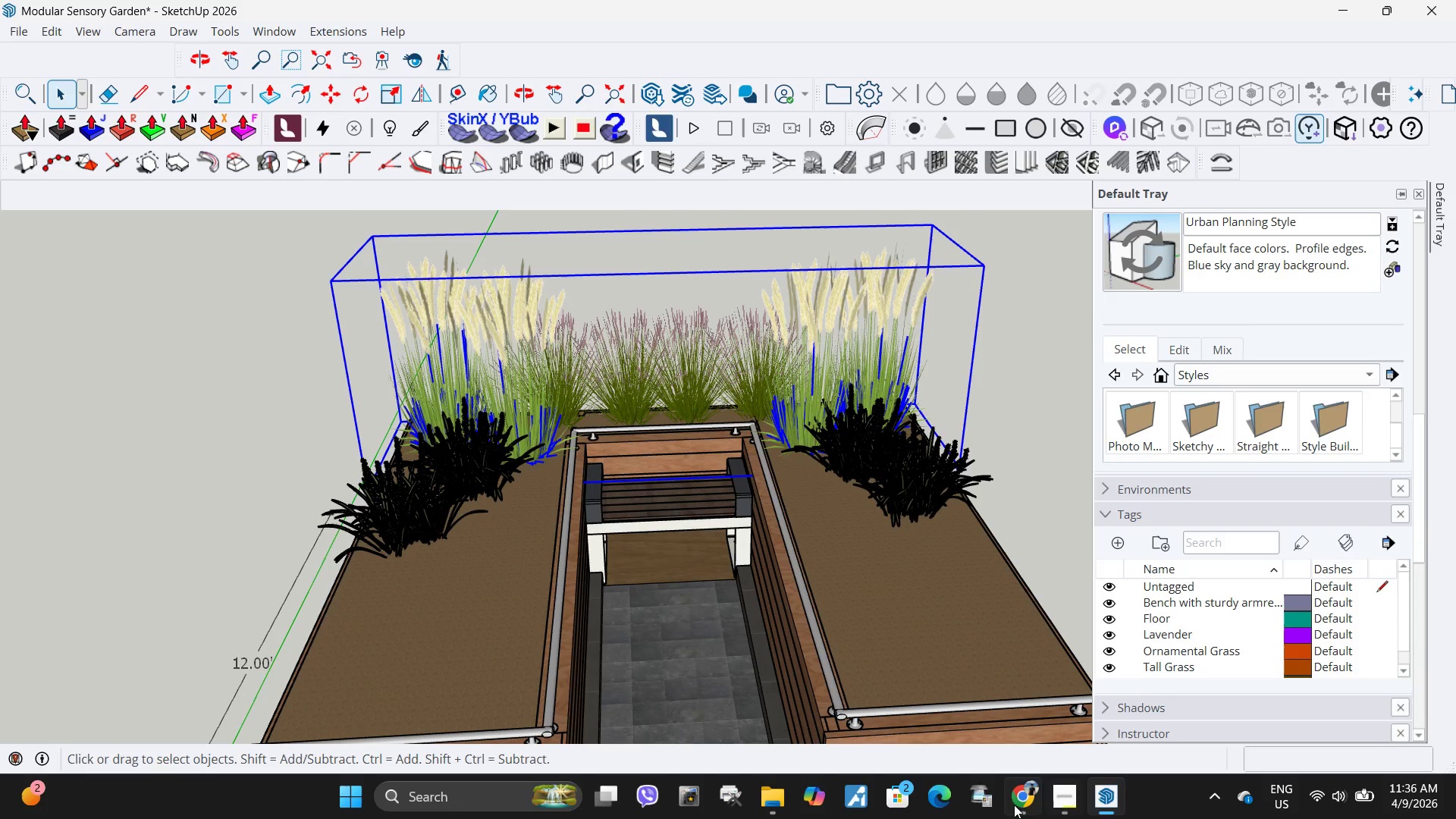 
left_click([1015, 803])
 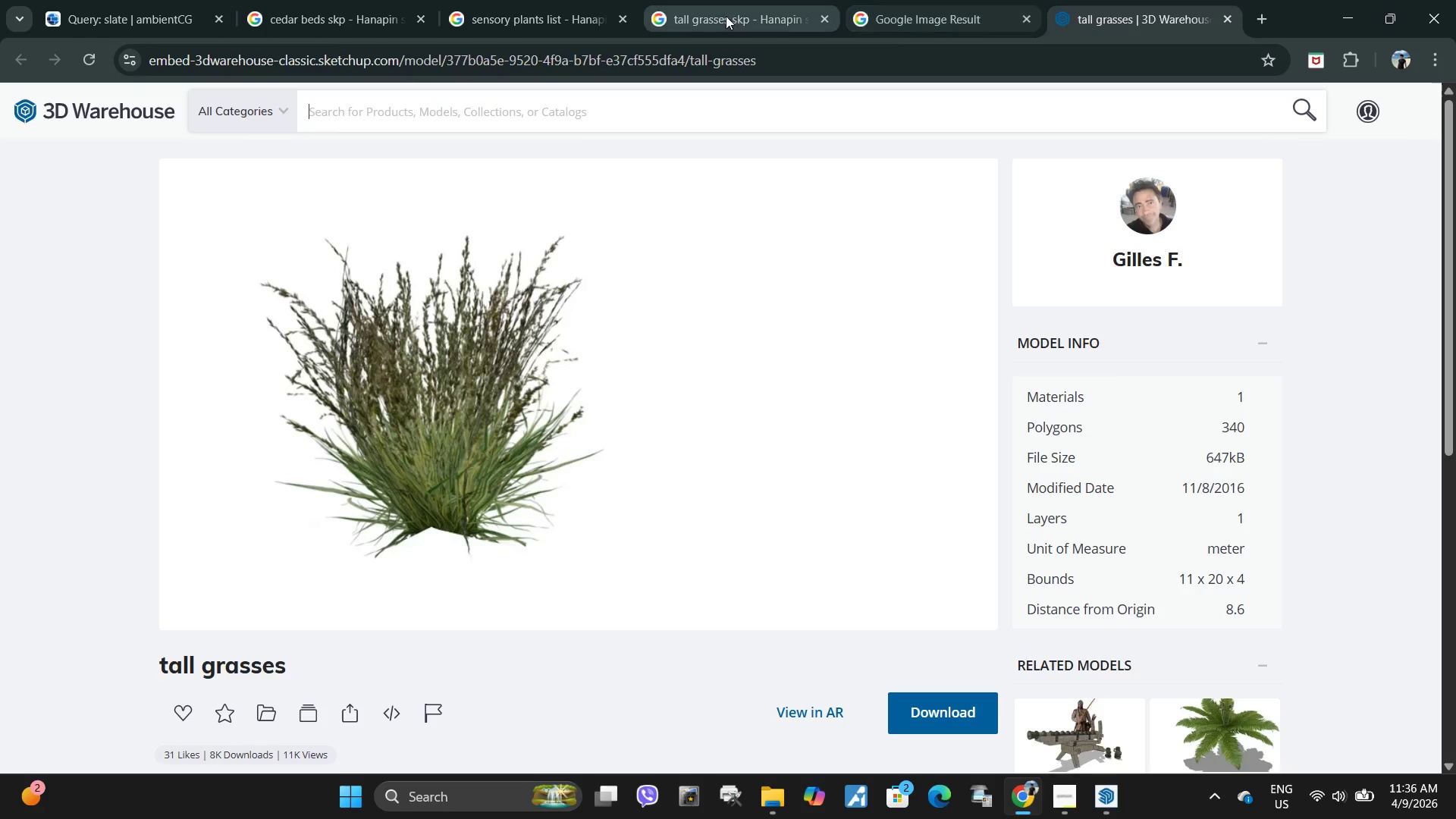 
left_click([943, 0])
 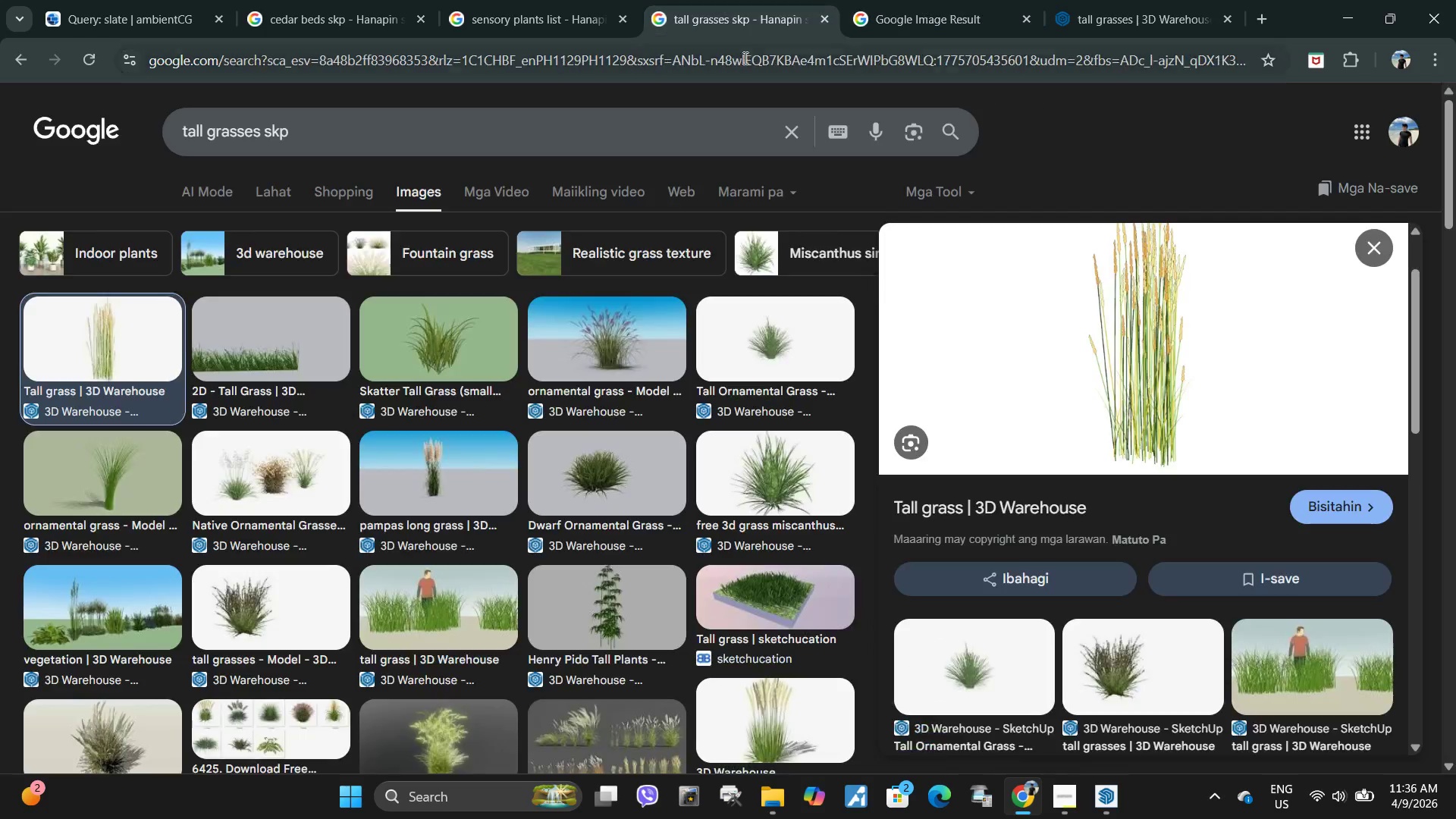 
double_click([738, 62])
 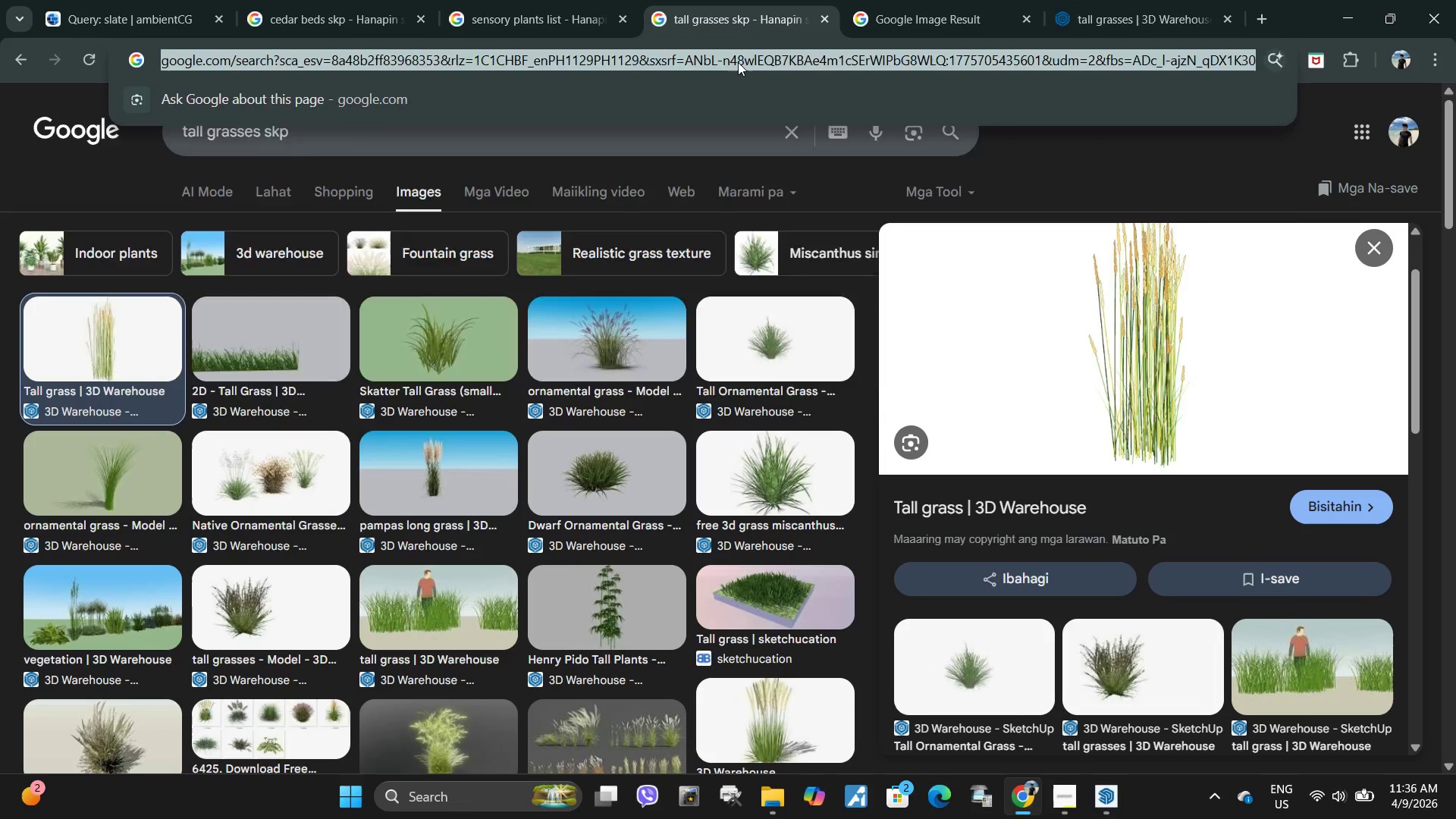 
type(sensory plants list)
 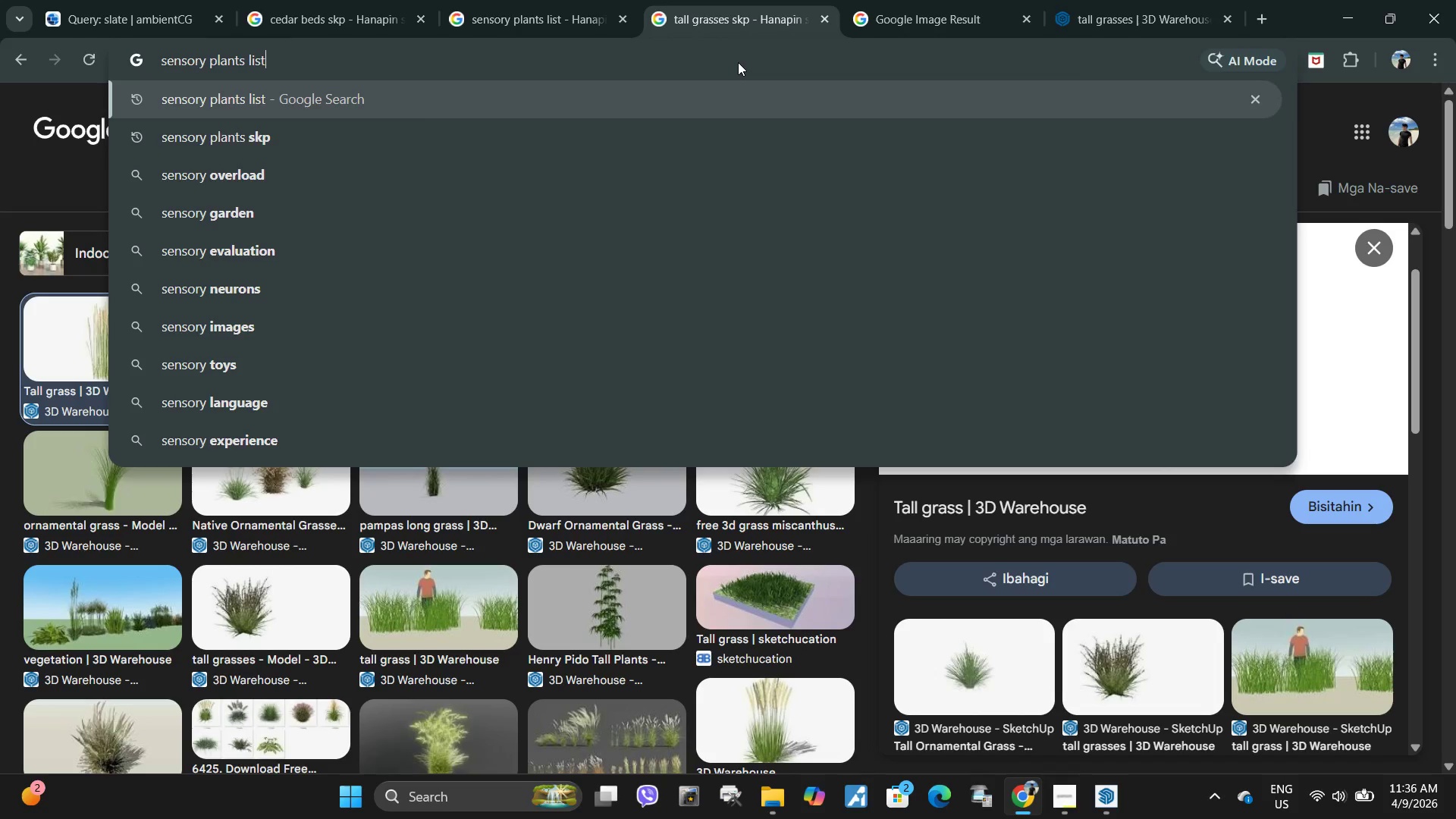 
key(Enter)
 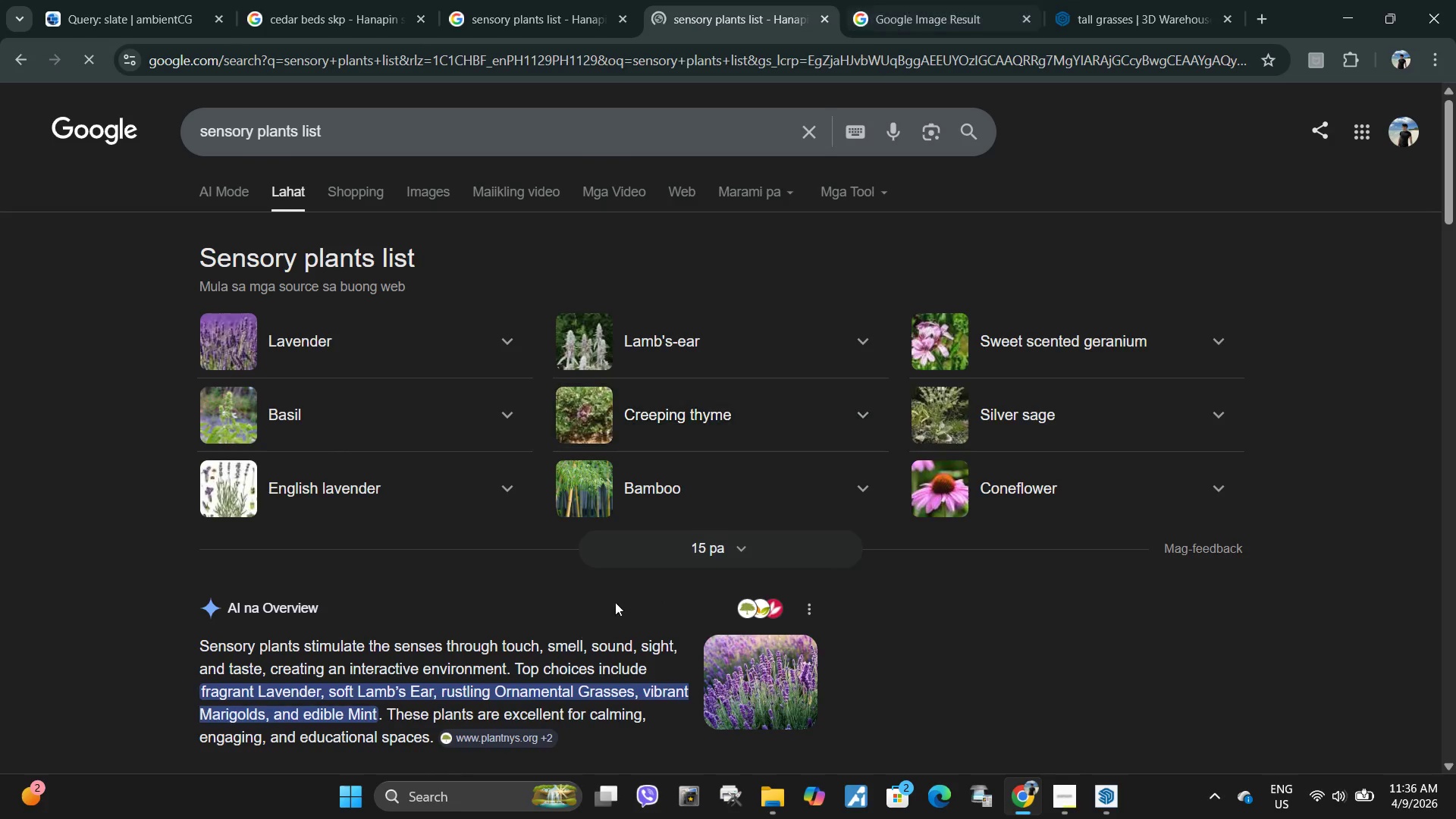 
left_click([732, 557])
 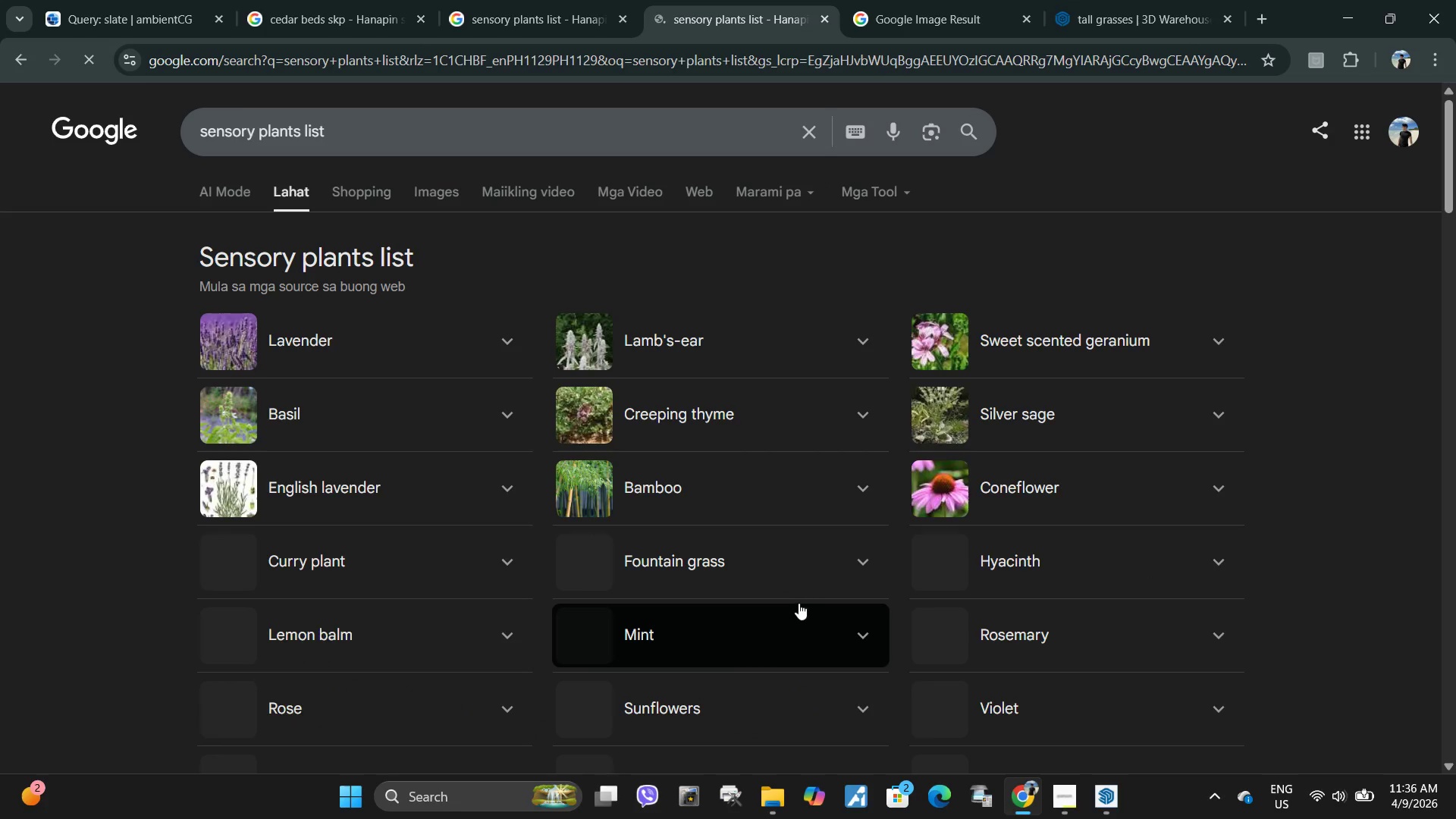 
scroll: coordinate [924, 509], scroll_direction: down, amount: 2.0
 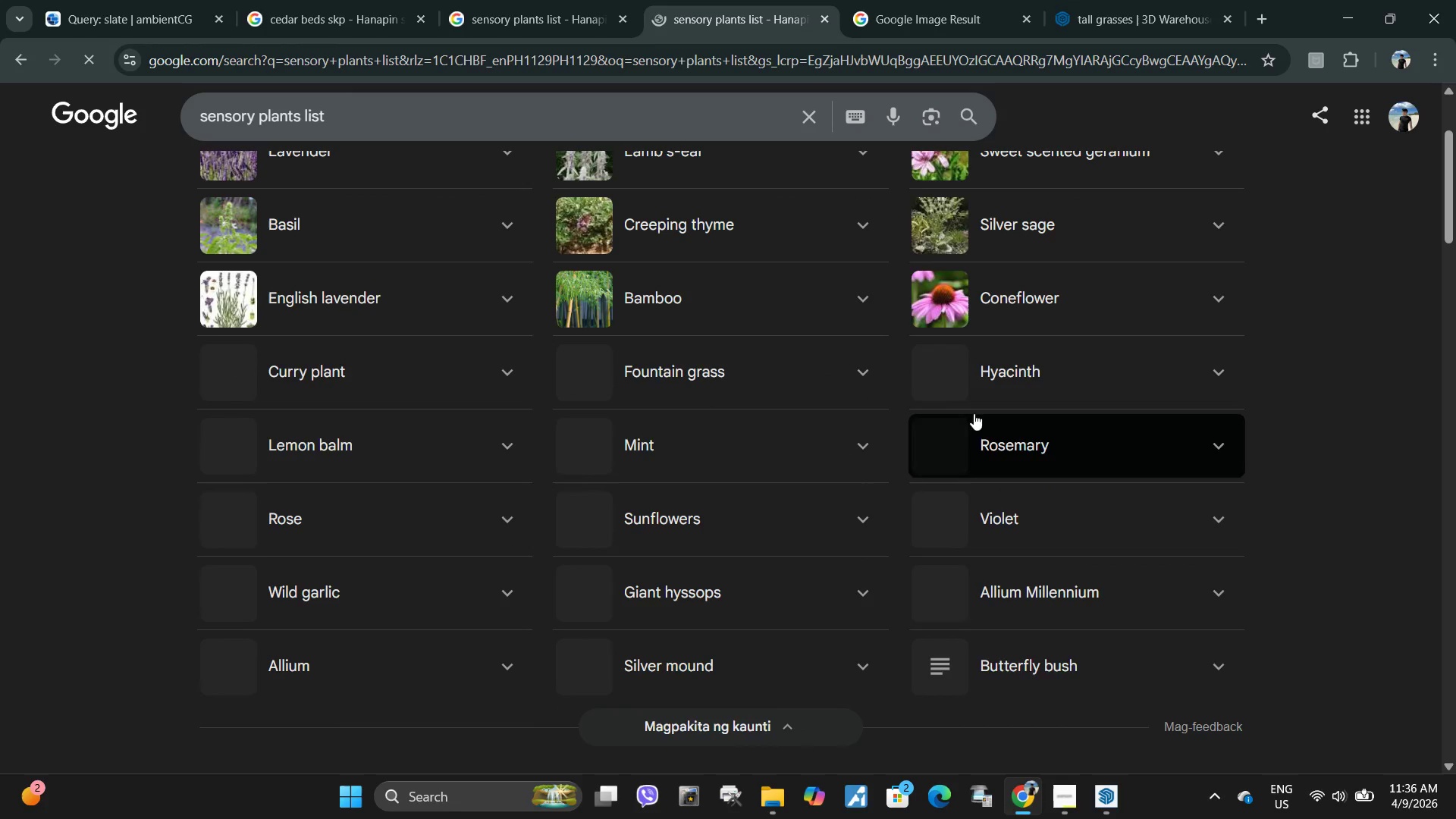 
scroll: coordinate [982, 405], scroll_direction: up, amount: 1.0
 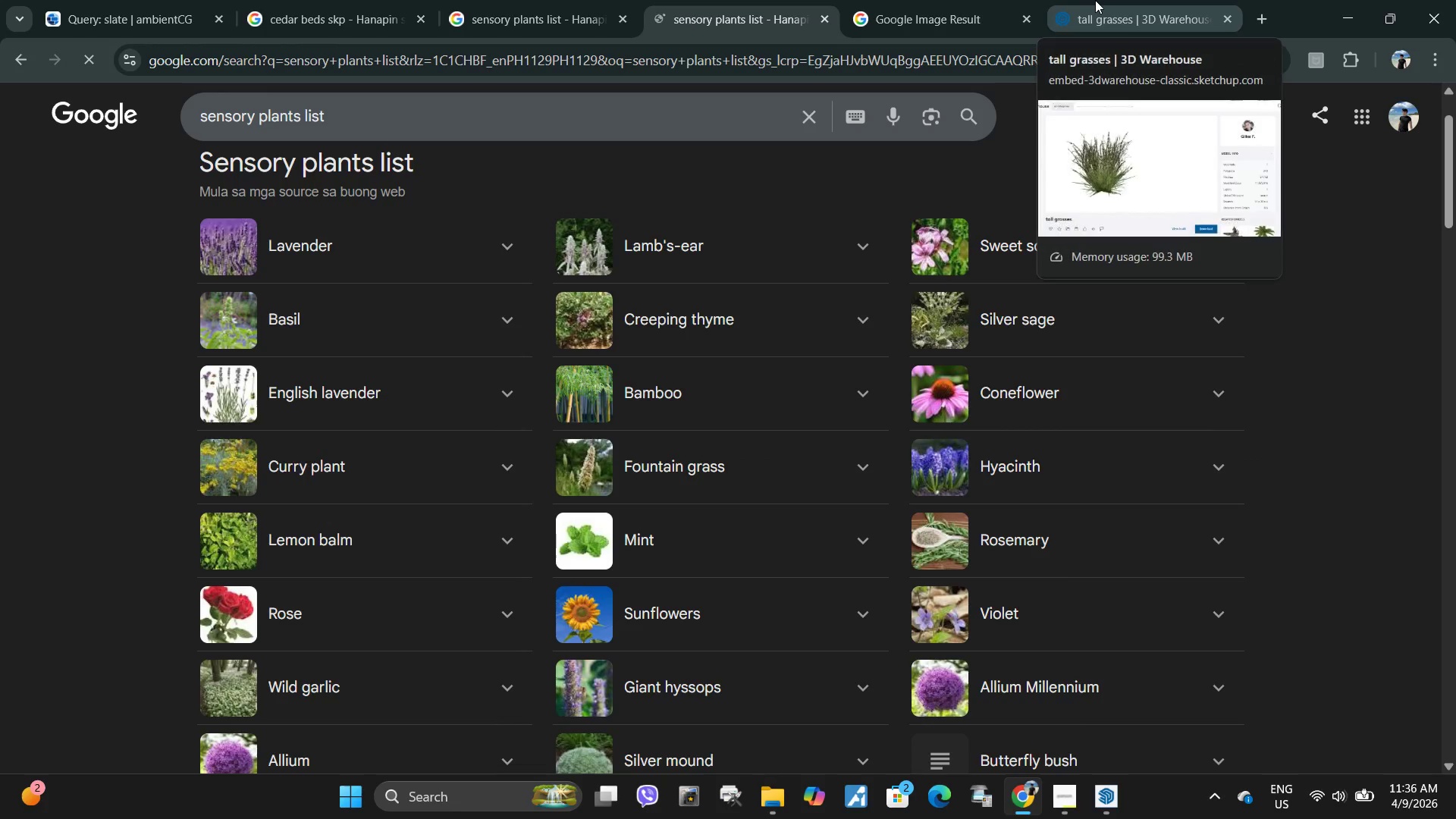 
left_click([1095, 0])
 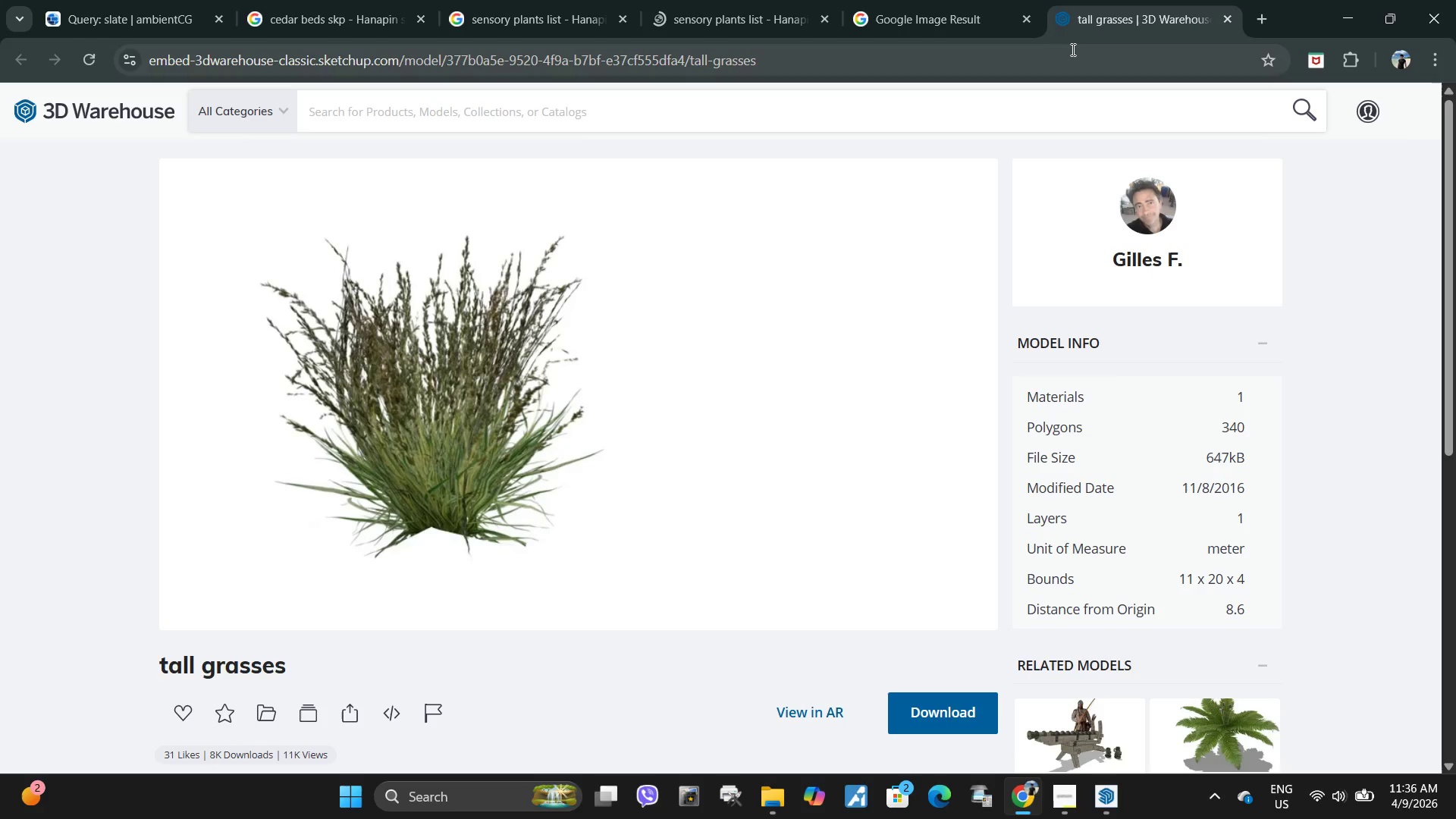 
left_click([1072, 49])
 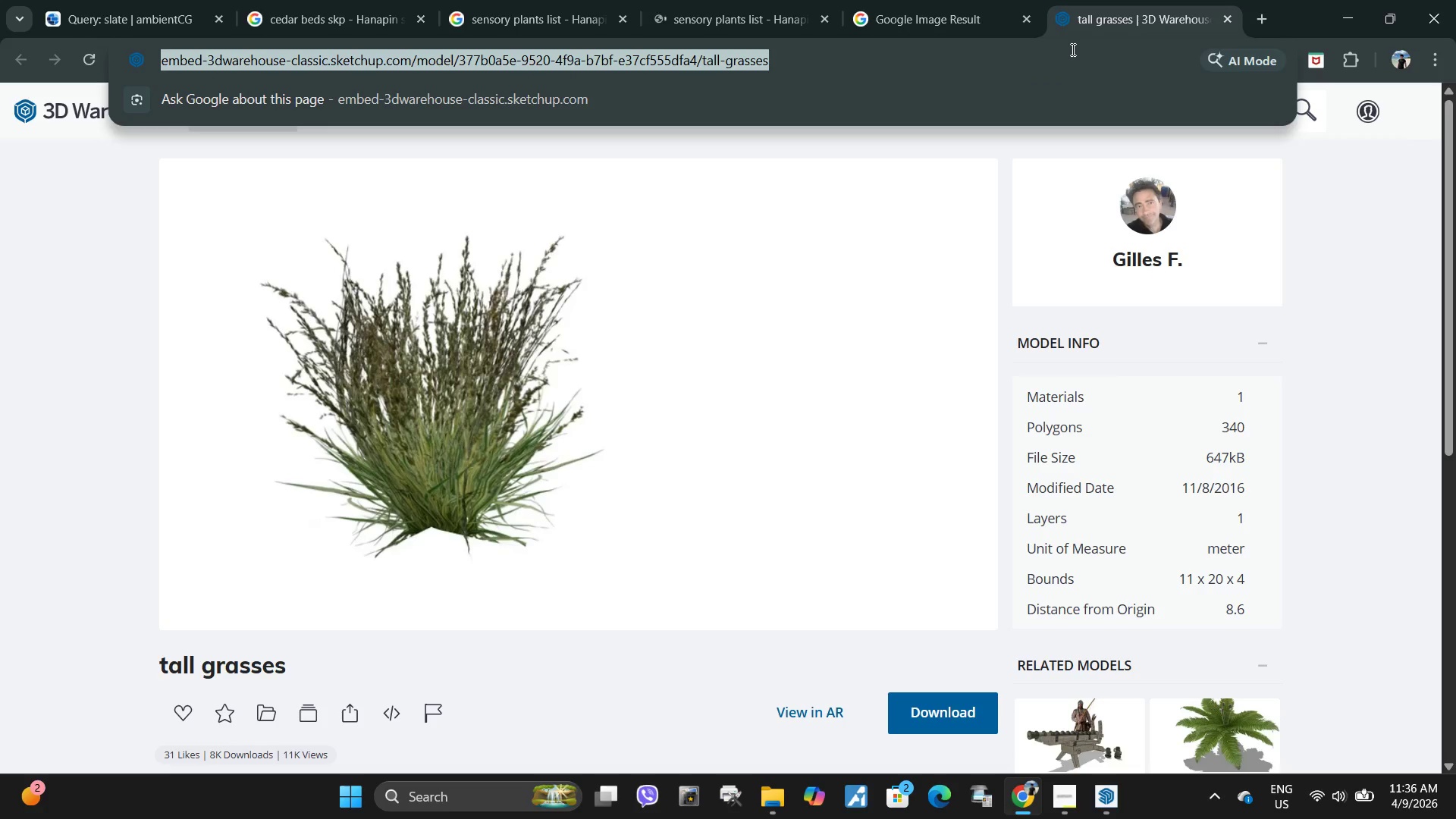 
type(sunflowers skp)
 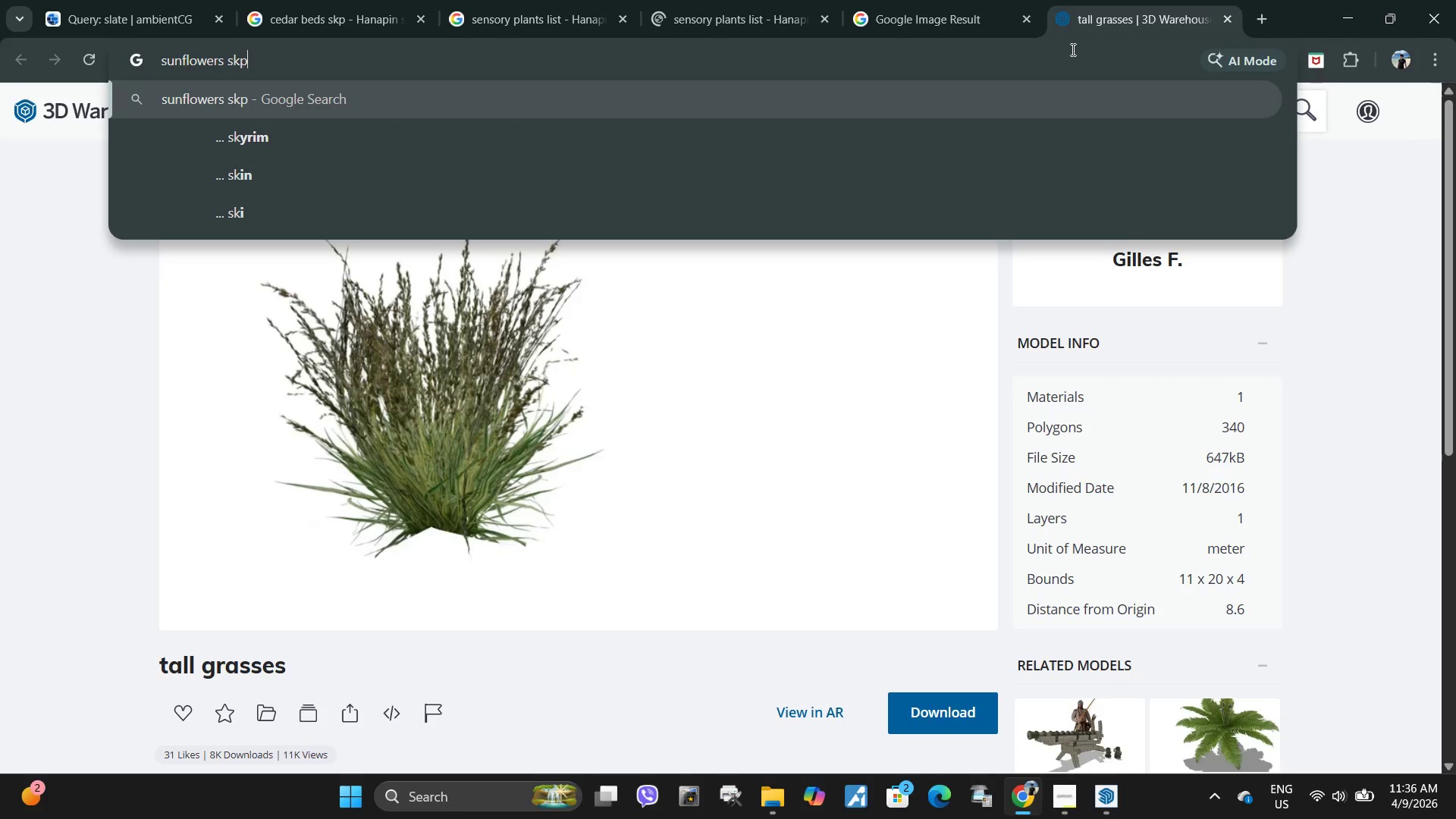 
key(Enter)
 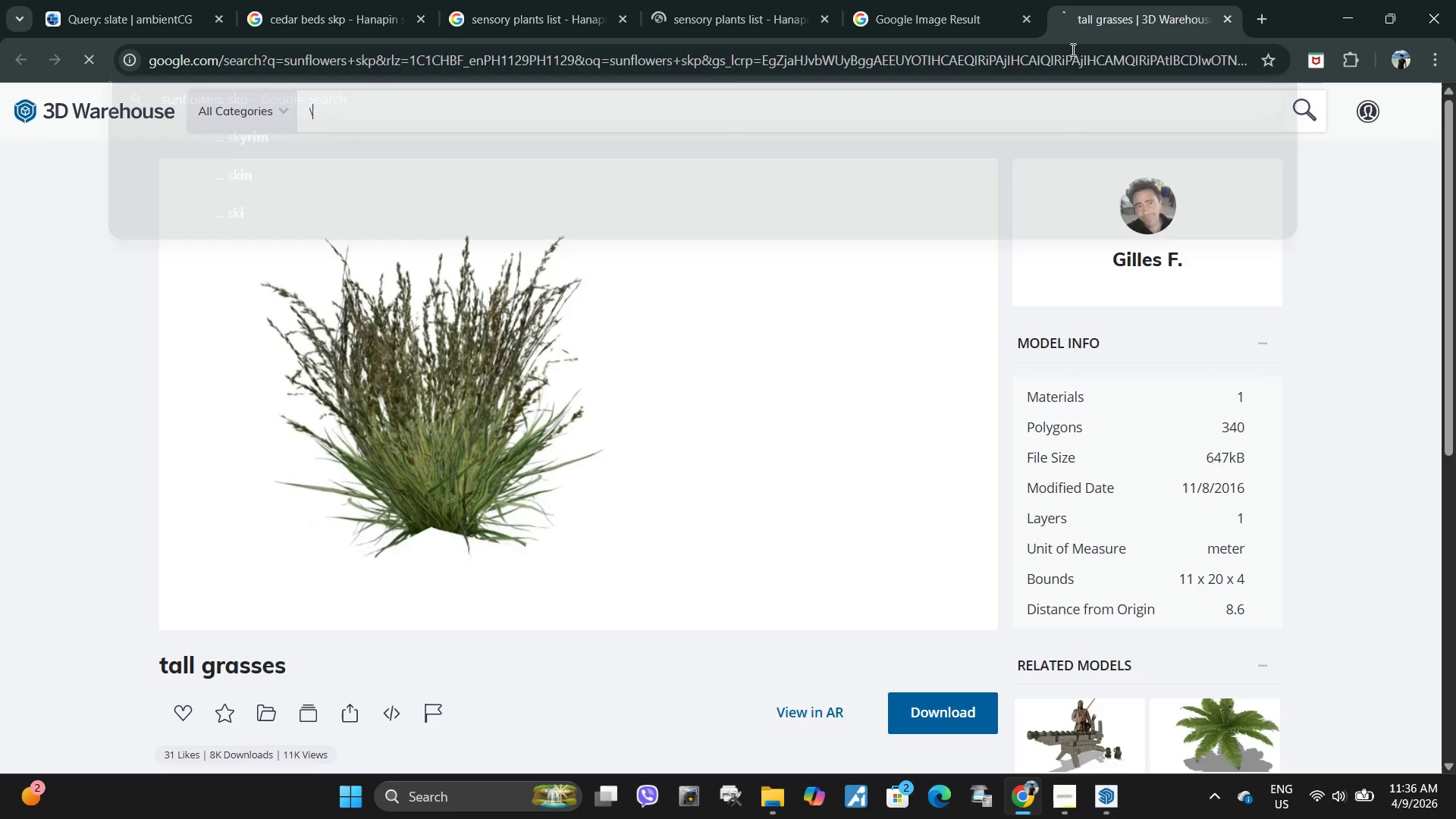 
key(Backslash)
 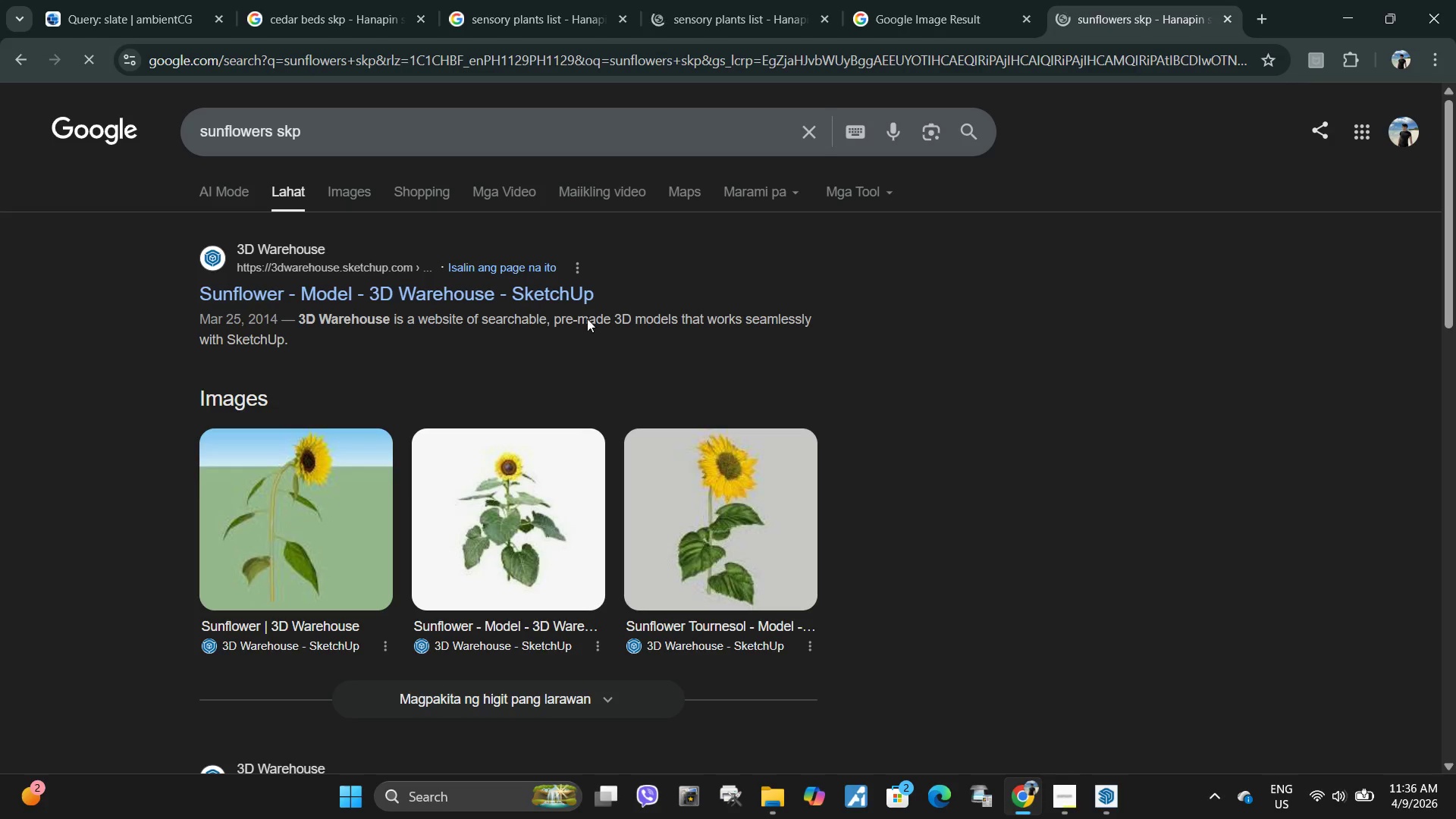 
left_click([366, 193])
 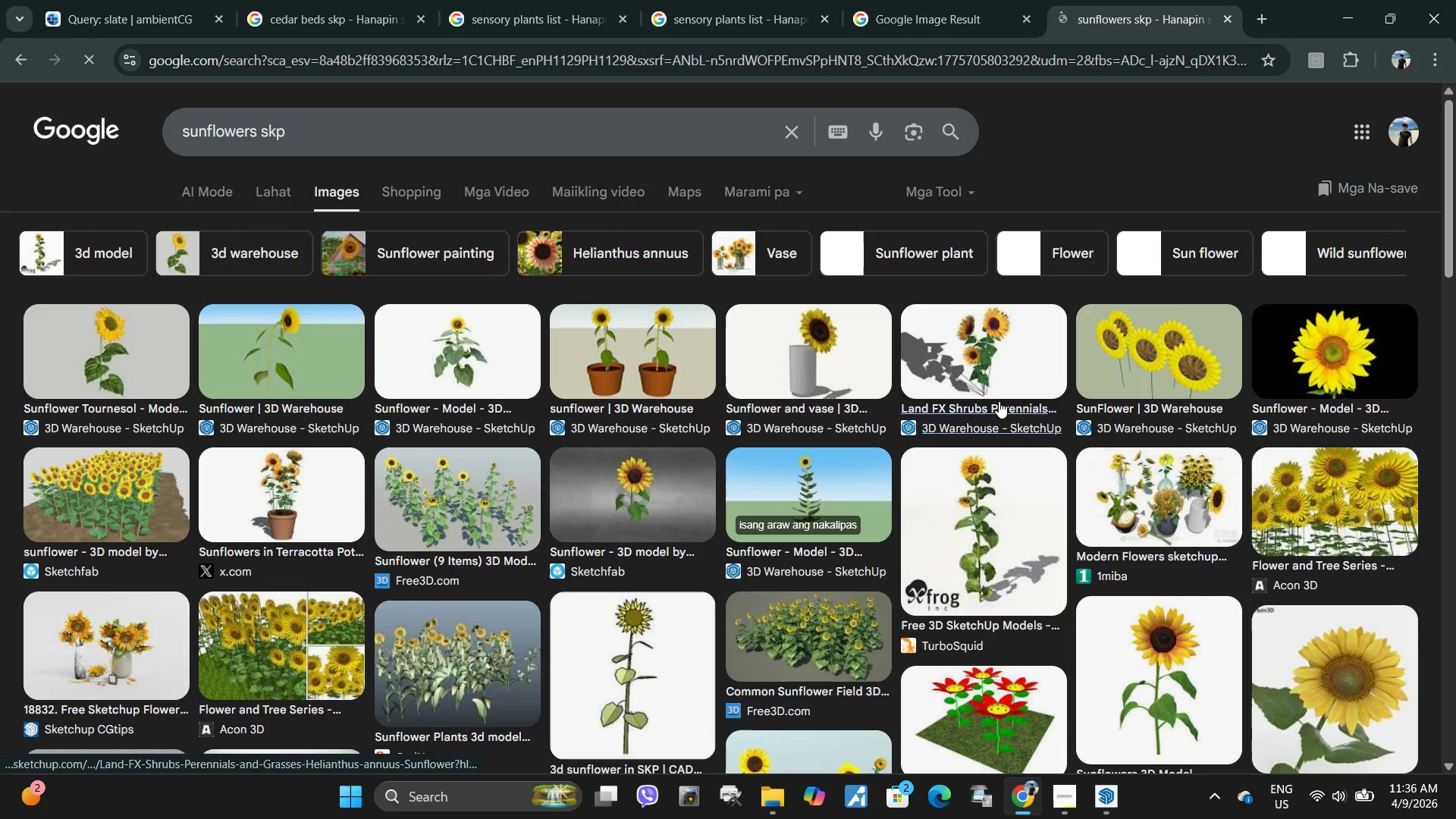 
wait(8.78)
 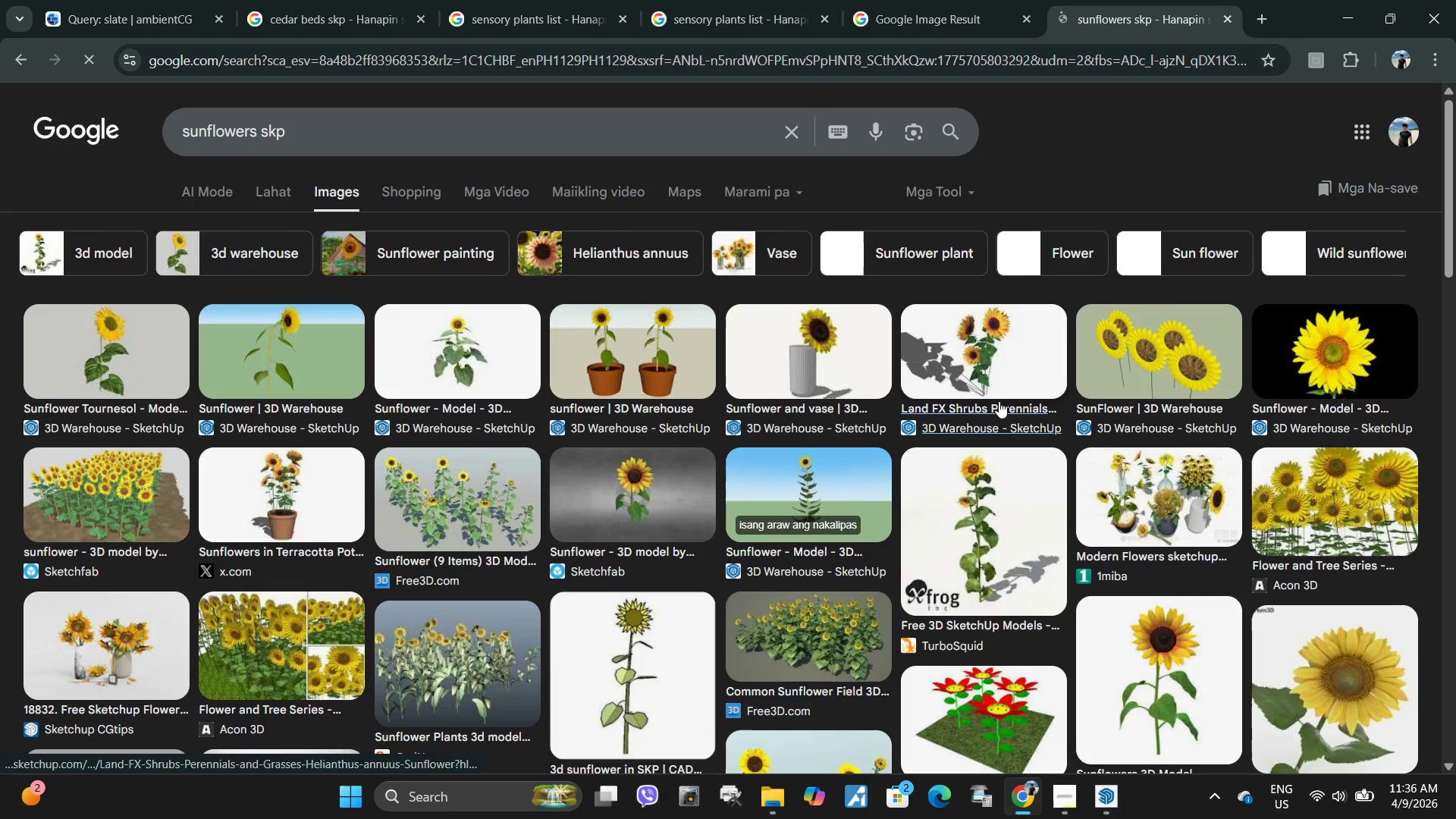 
left_click([1005, 356])
 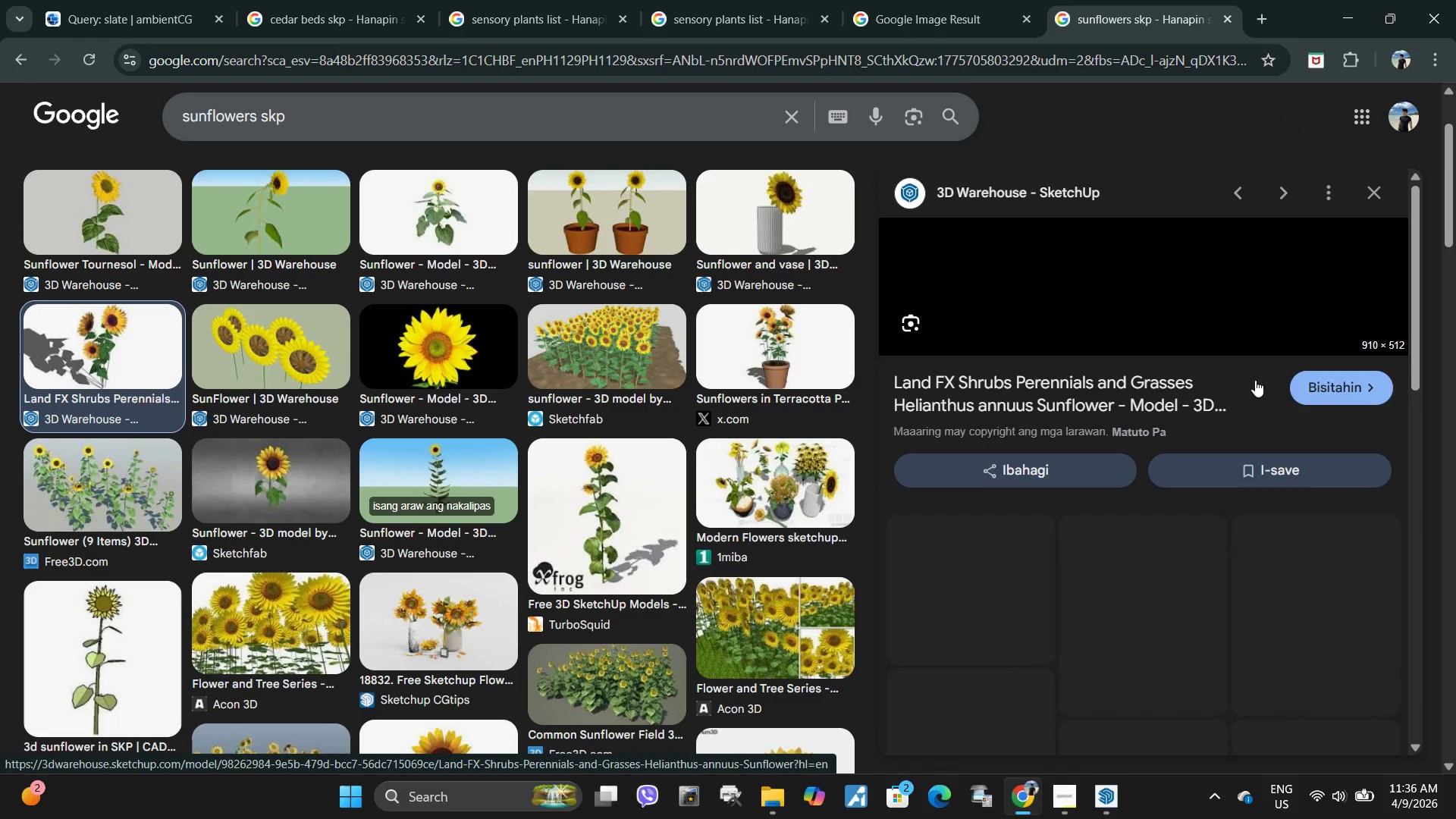 
scroll: coordinate [1255, 380], scroll_direction: down, amount: 1.0
 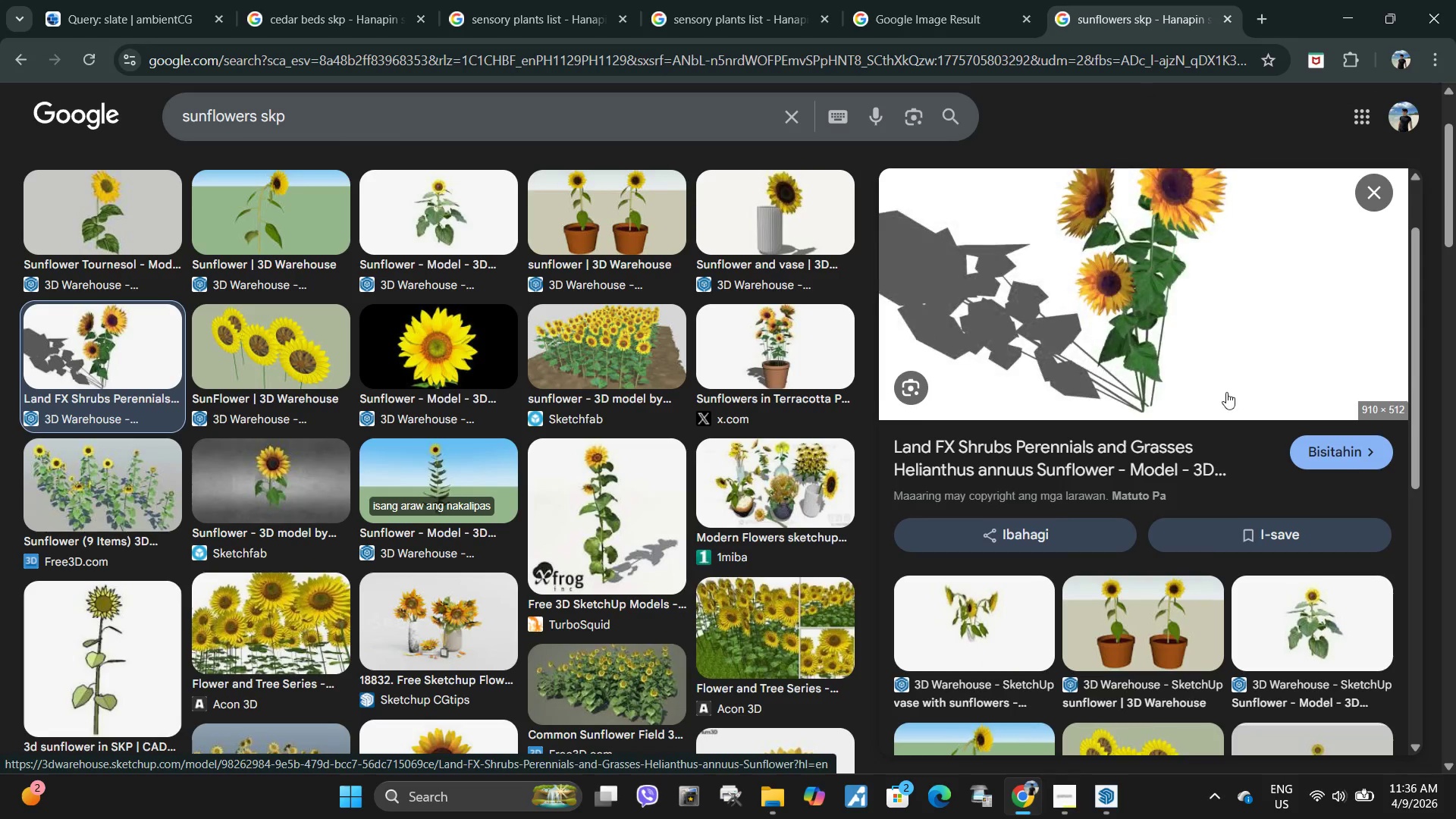 
scroll: coordinate [956, 428], scroll_direction: up, amount: 2.0
 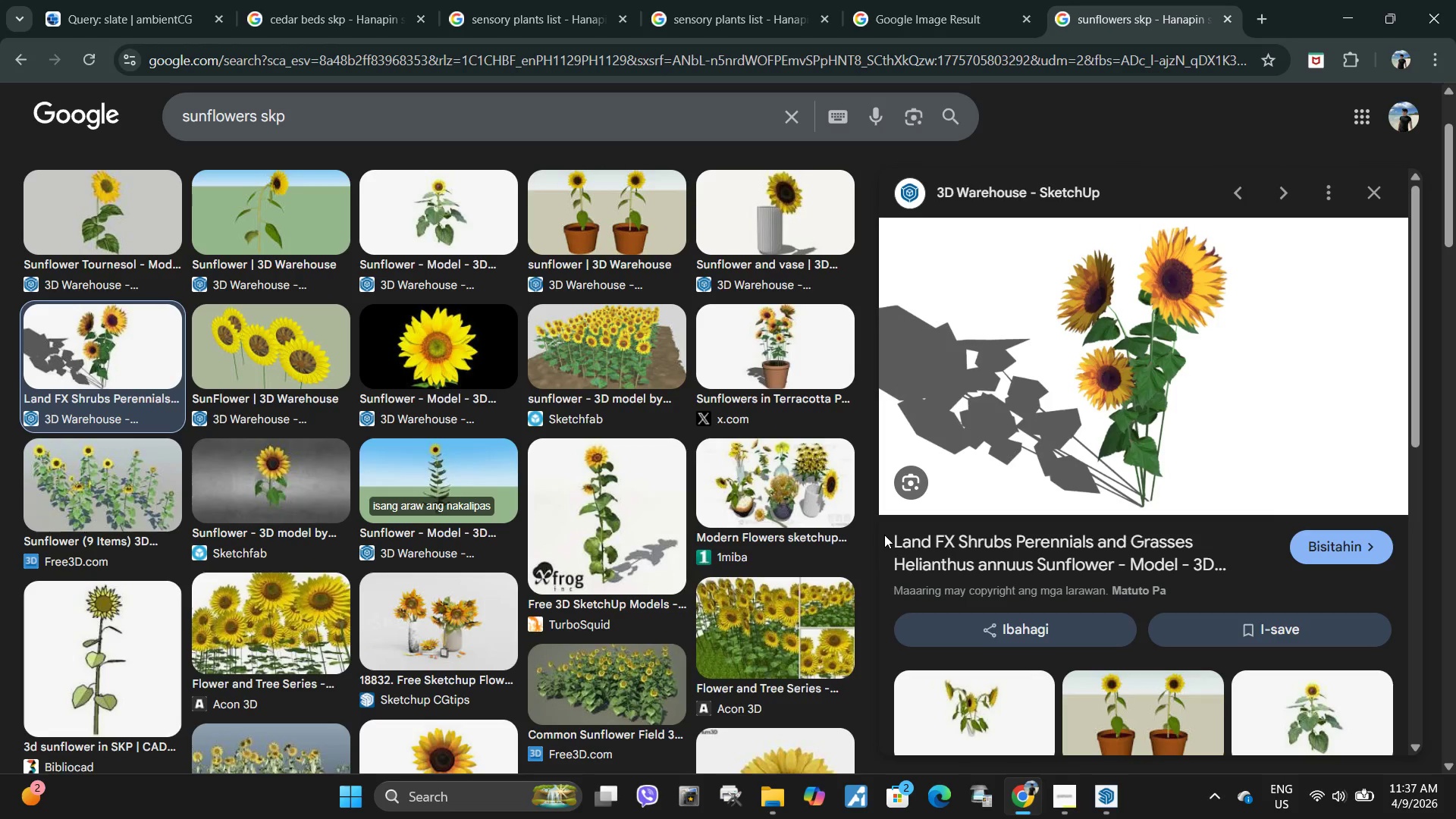 
wait(6.69)
 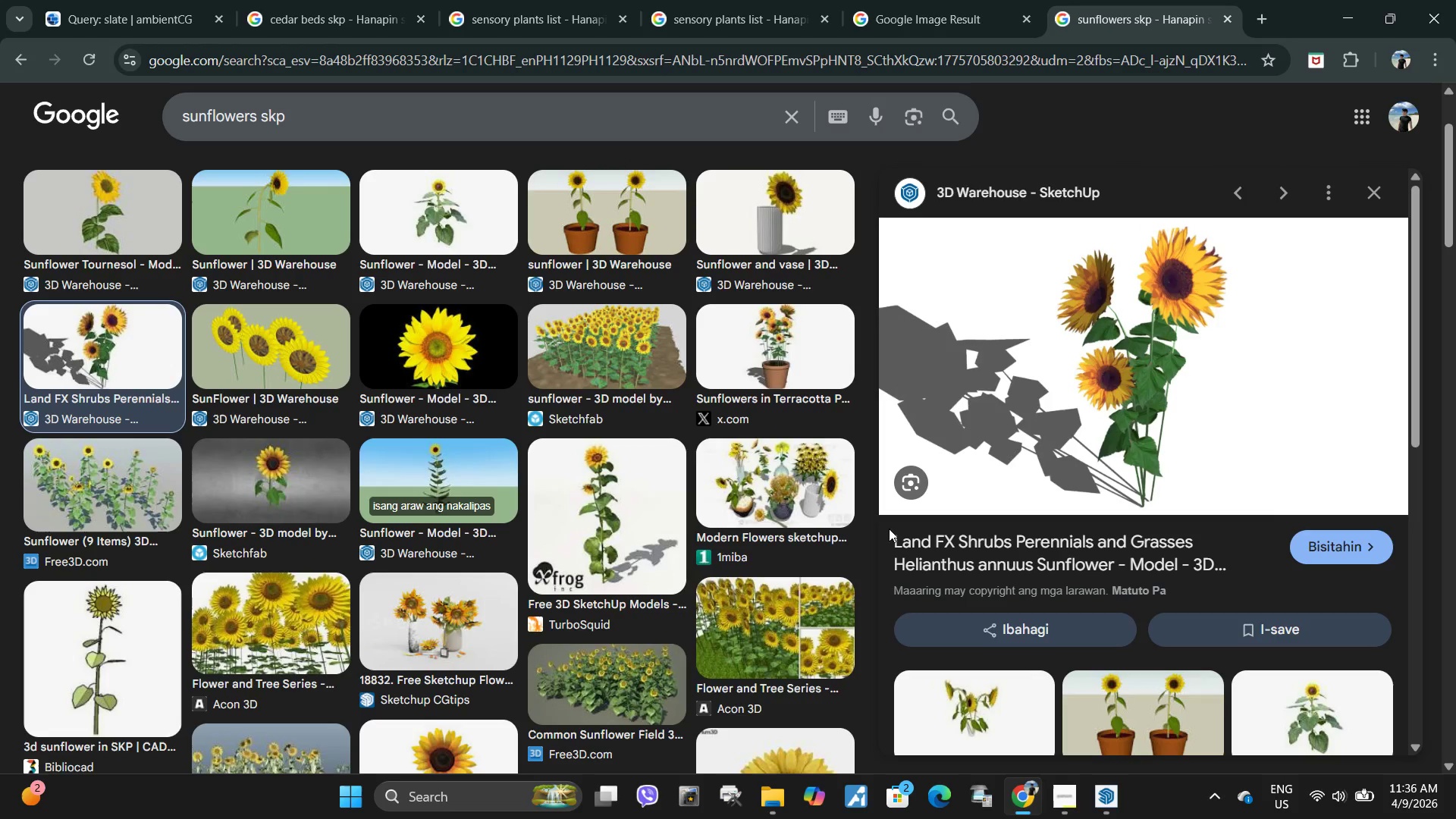 
left_click([943, 545])
 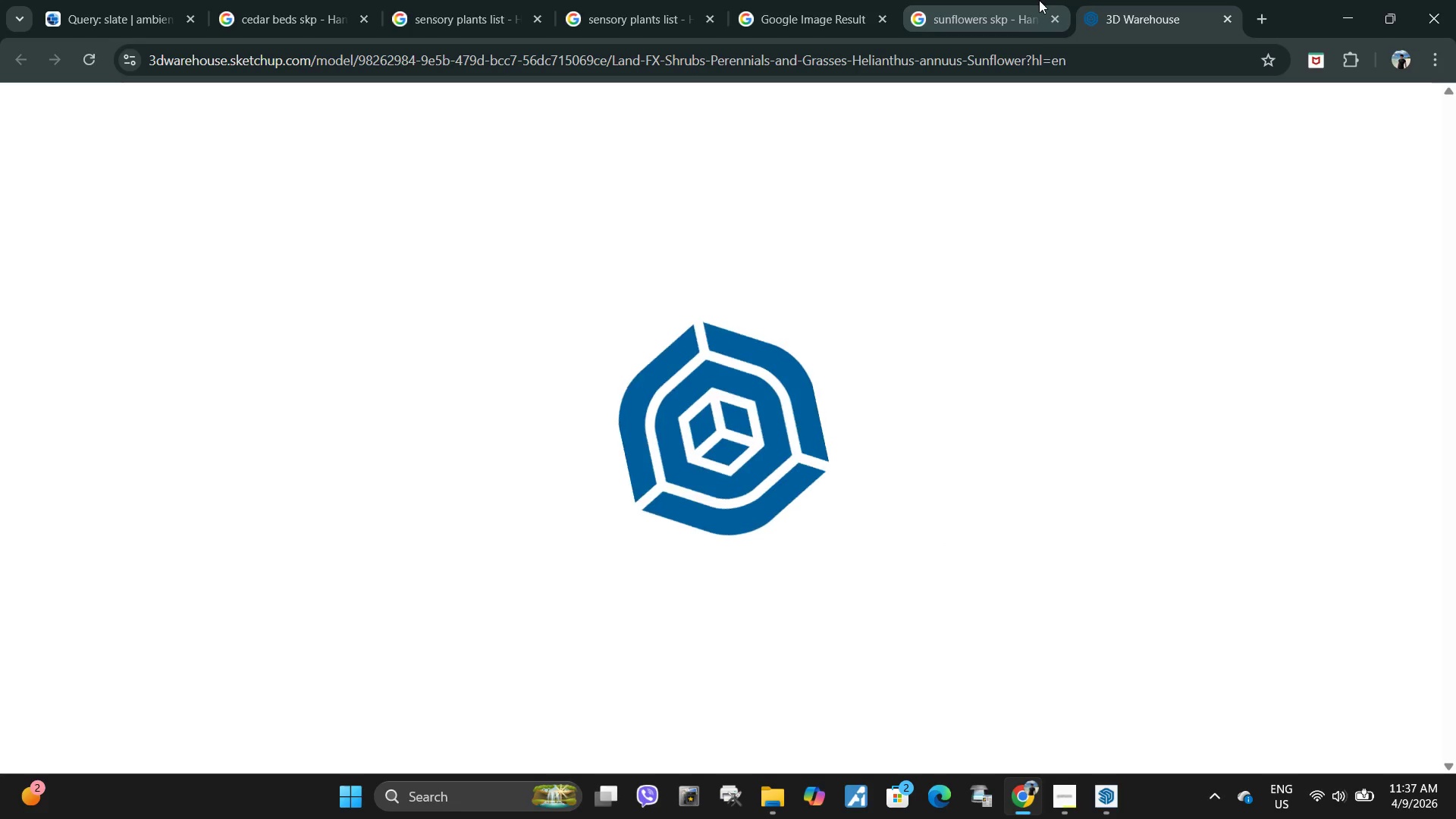 
wait(5.08)
 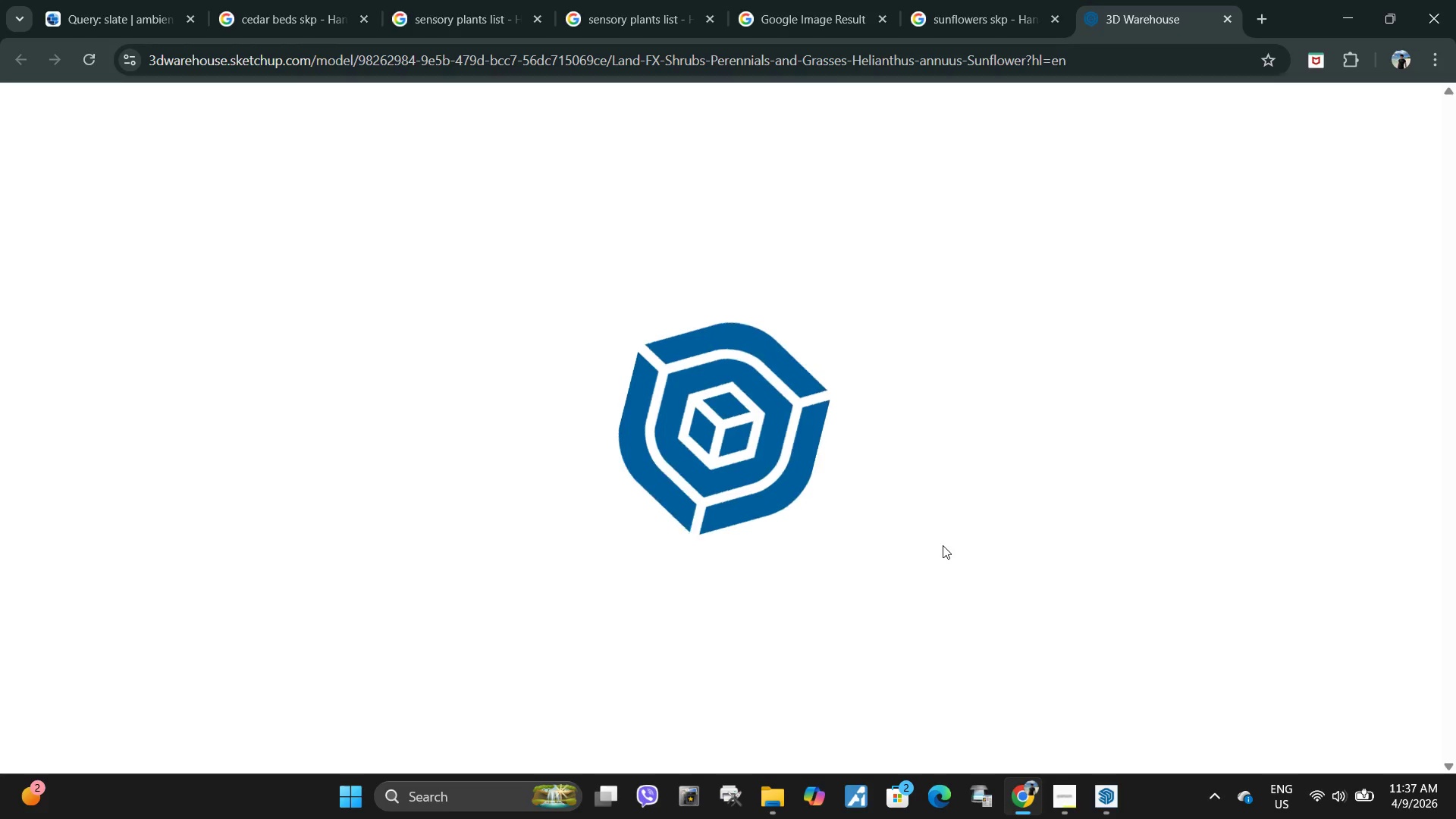 
scroll: coordinate [1053, 384], scroll_direction: up, amount: 7.0
 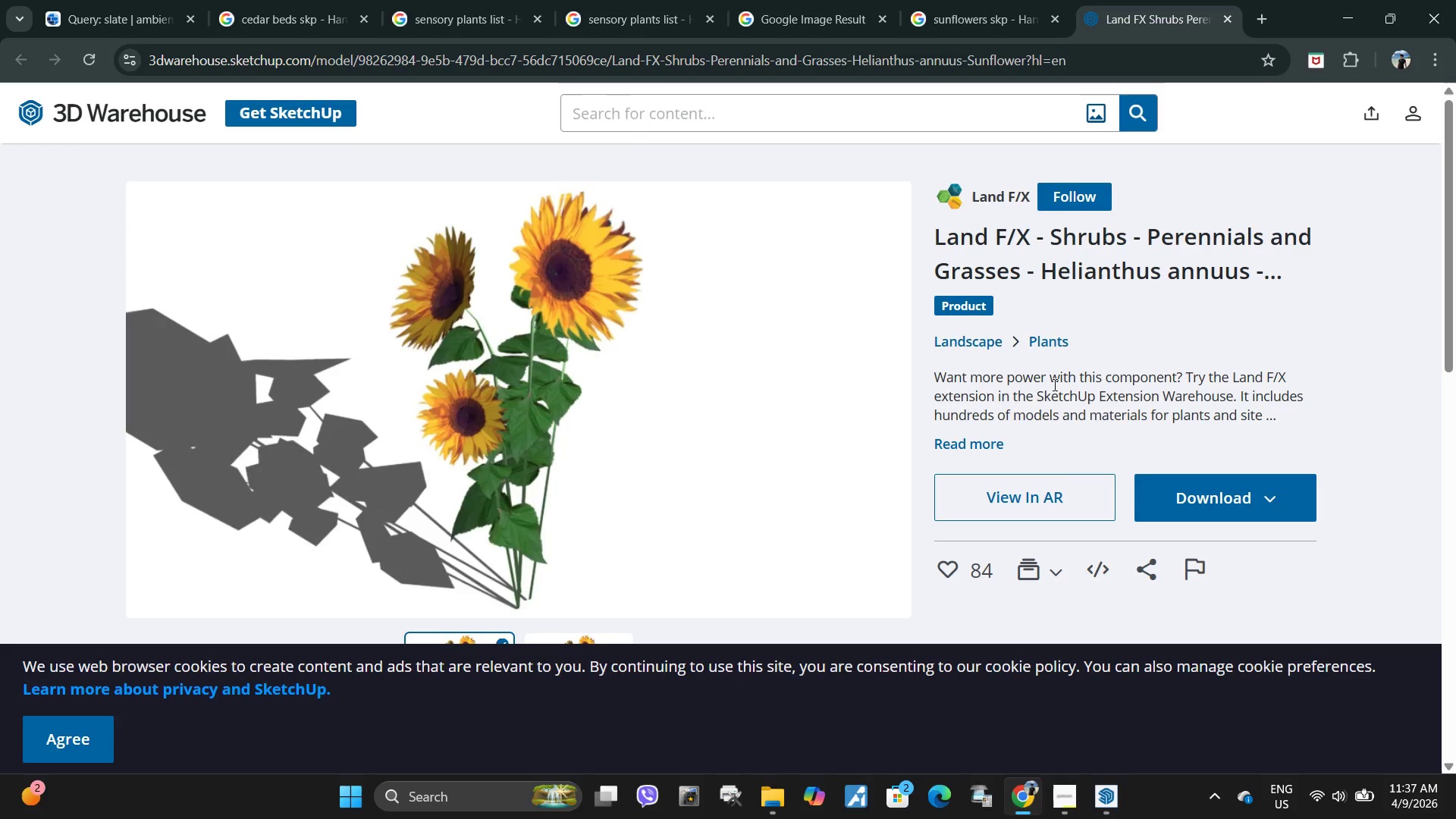 
scroll: coordinate [1057, 419], scroll_direction: down, amount: 6.0
 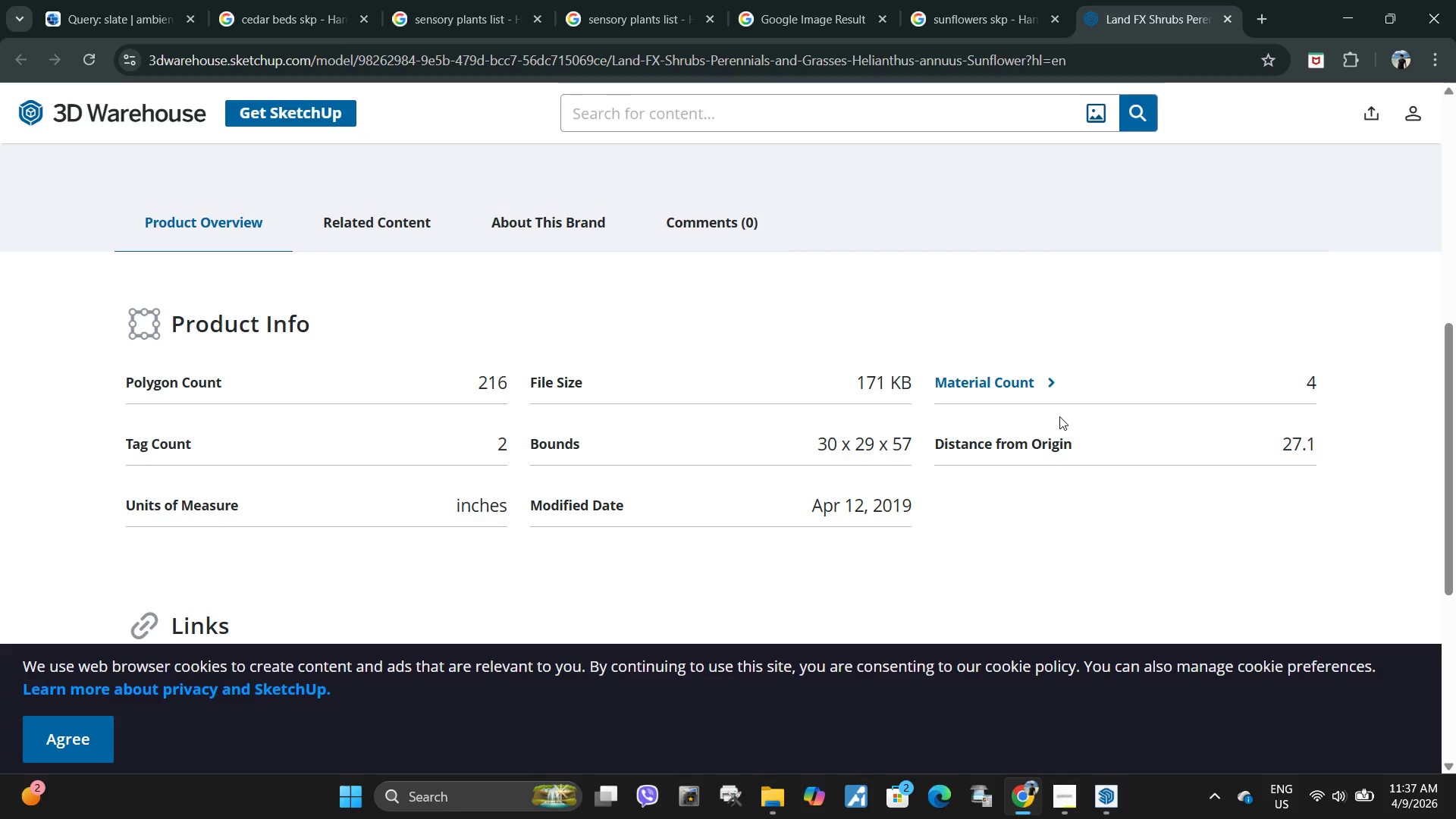 
scroll: coordinate [1059, 416], scroll_direction: up, amount: 5.0
 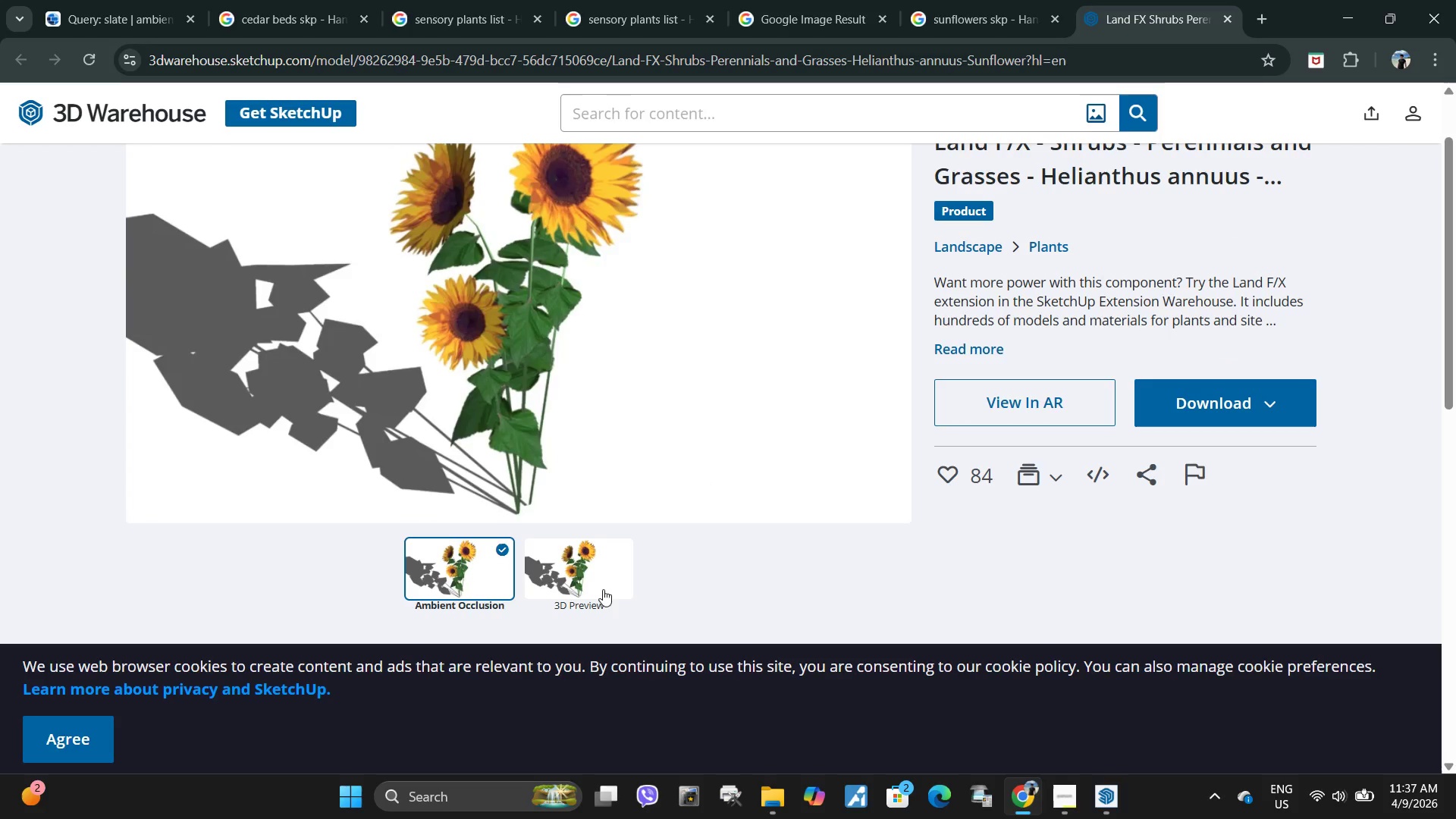 
left_click([591, 576])
 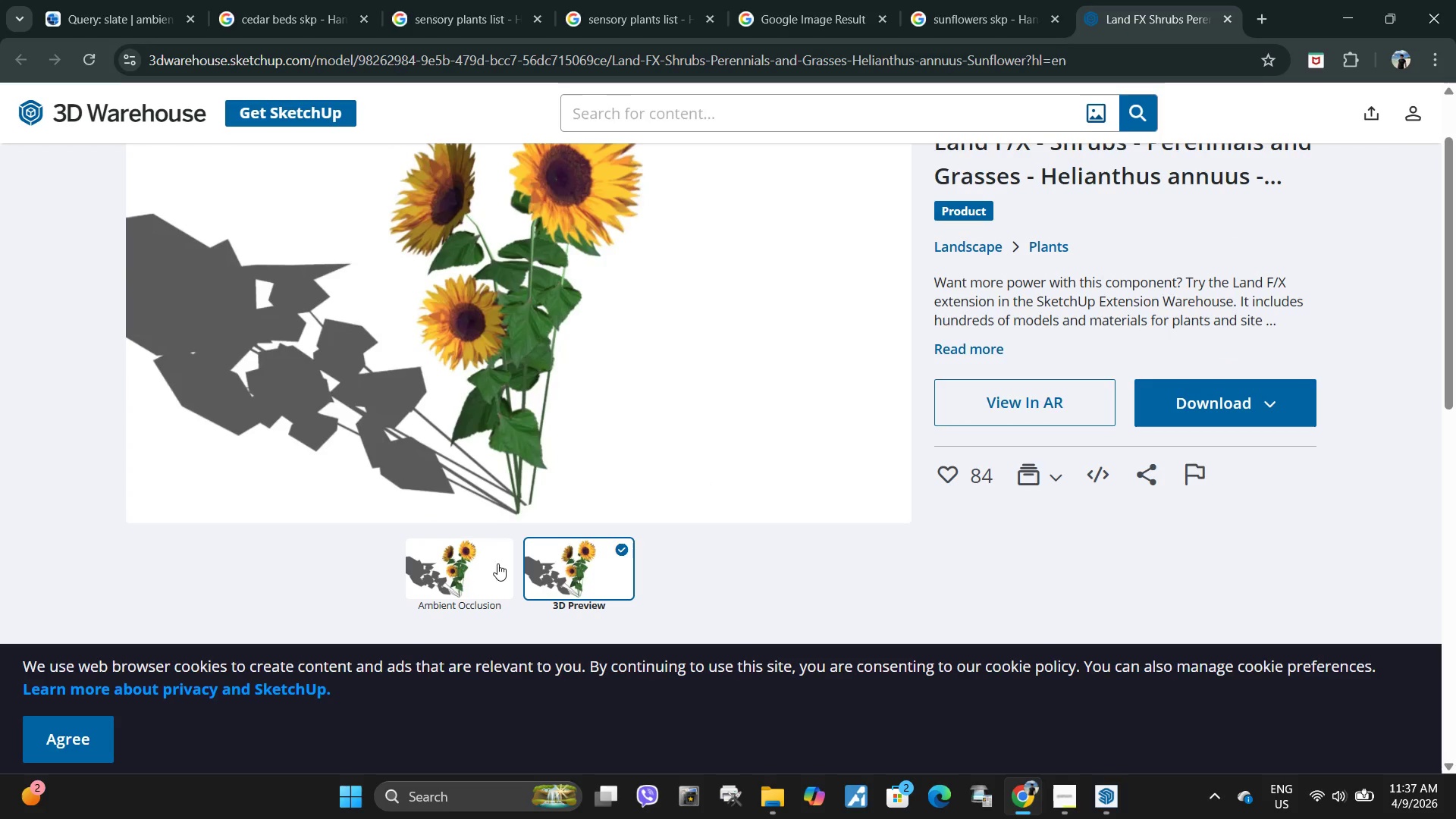 
left_click([478, 563])
 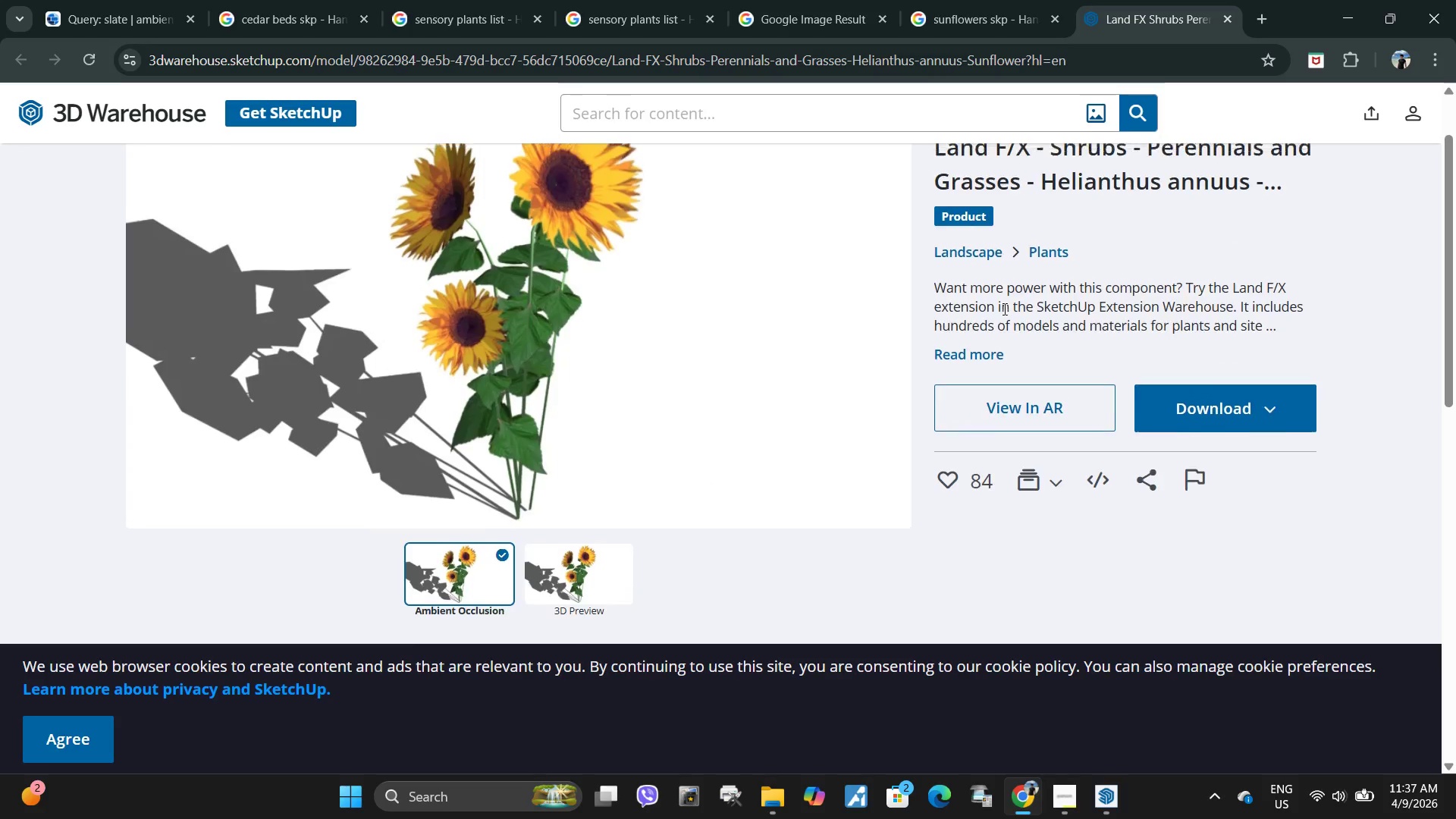 
scroll: coordinate [1003, 309], scroll_direction: up, amount: 3.0
 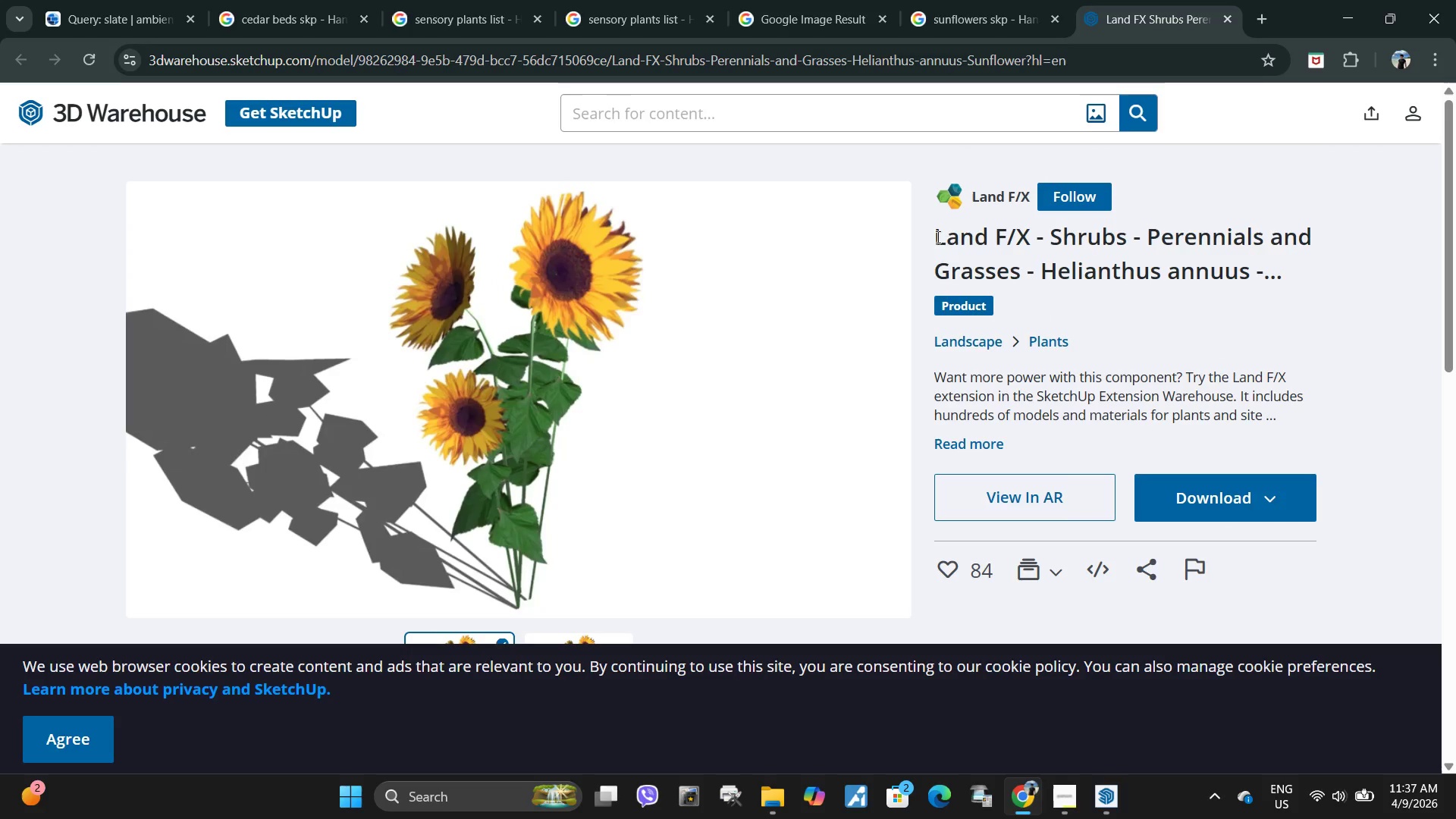 
left_click_drag(start_coordinate=[937, 237], to_coordinate=[1028, 270])
 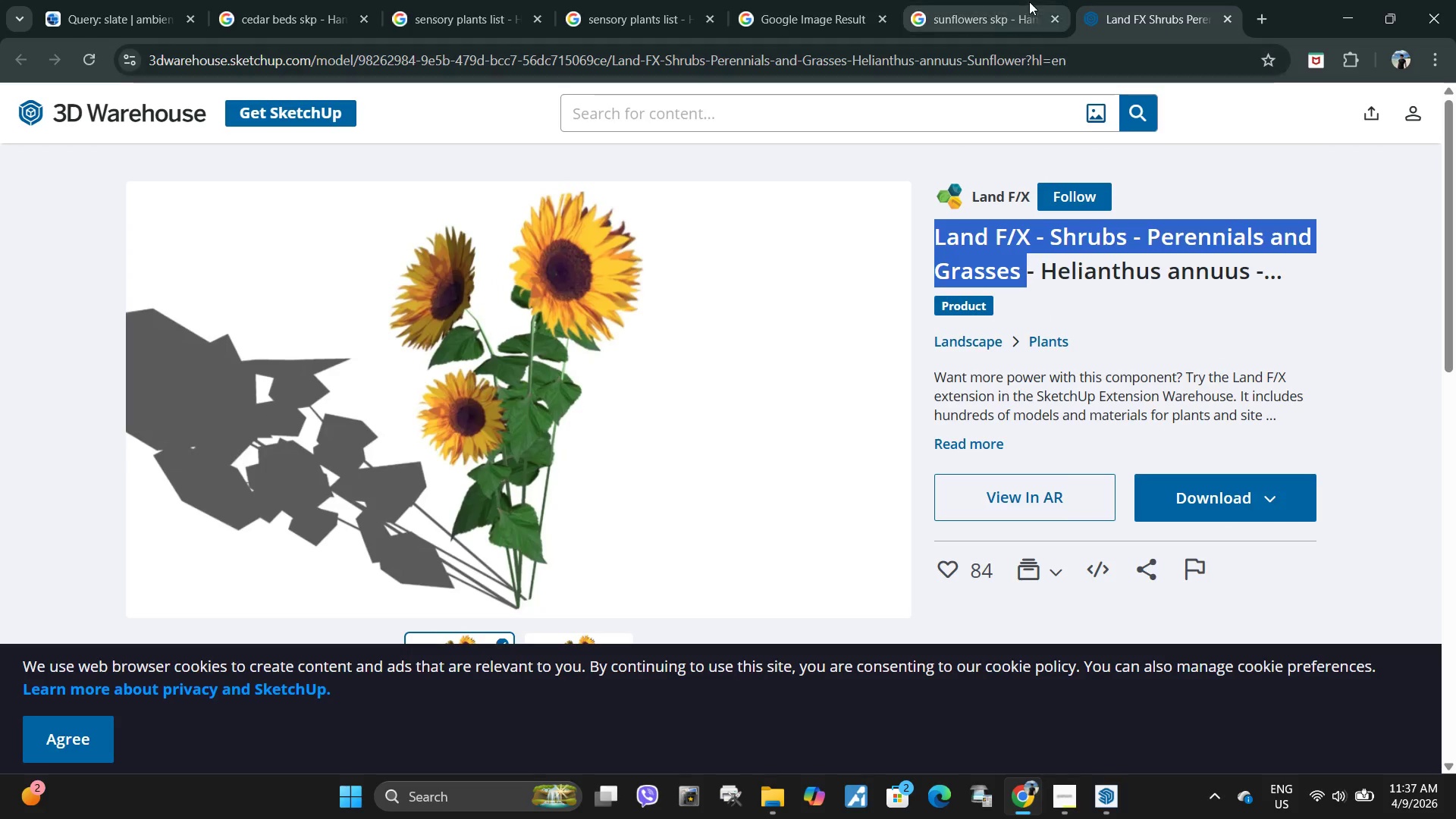 
left_click([1029, 2])
 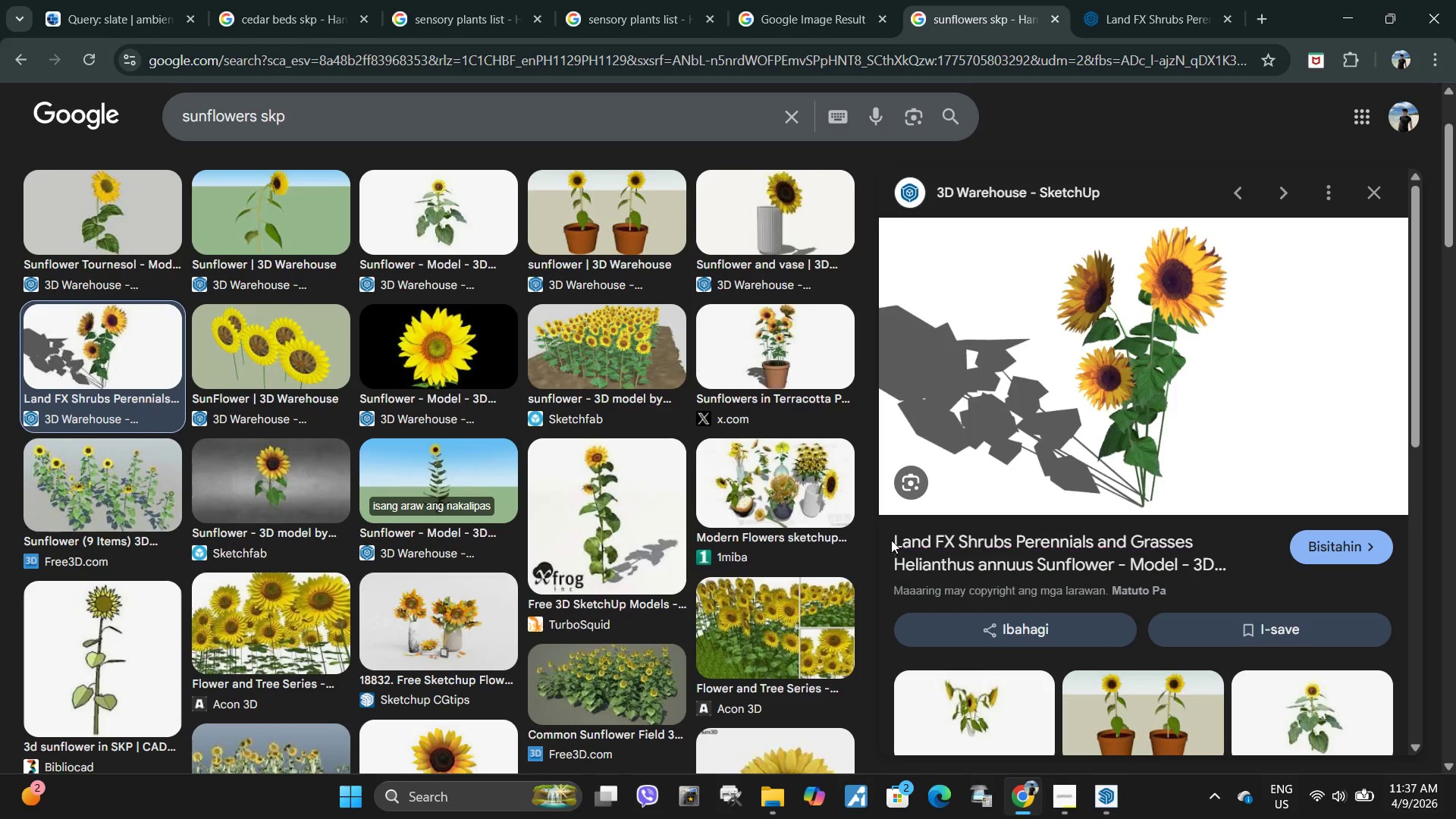 
left_click_drag(start_coordinate=[886, 538], to_coordinate=[1118, 562])
 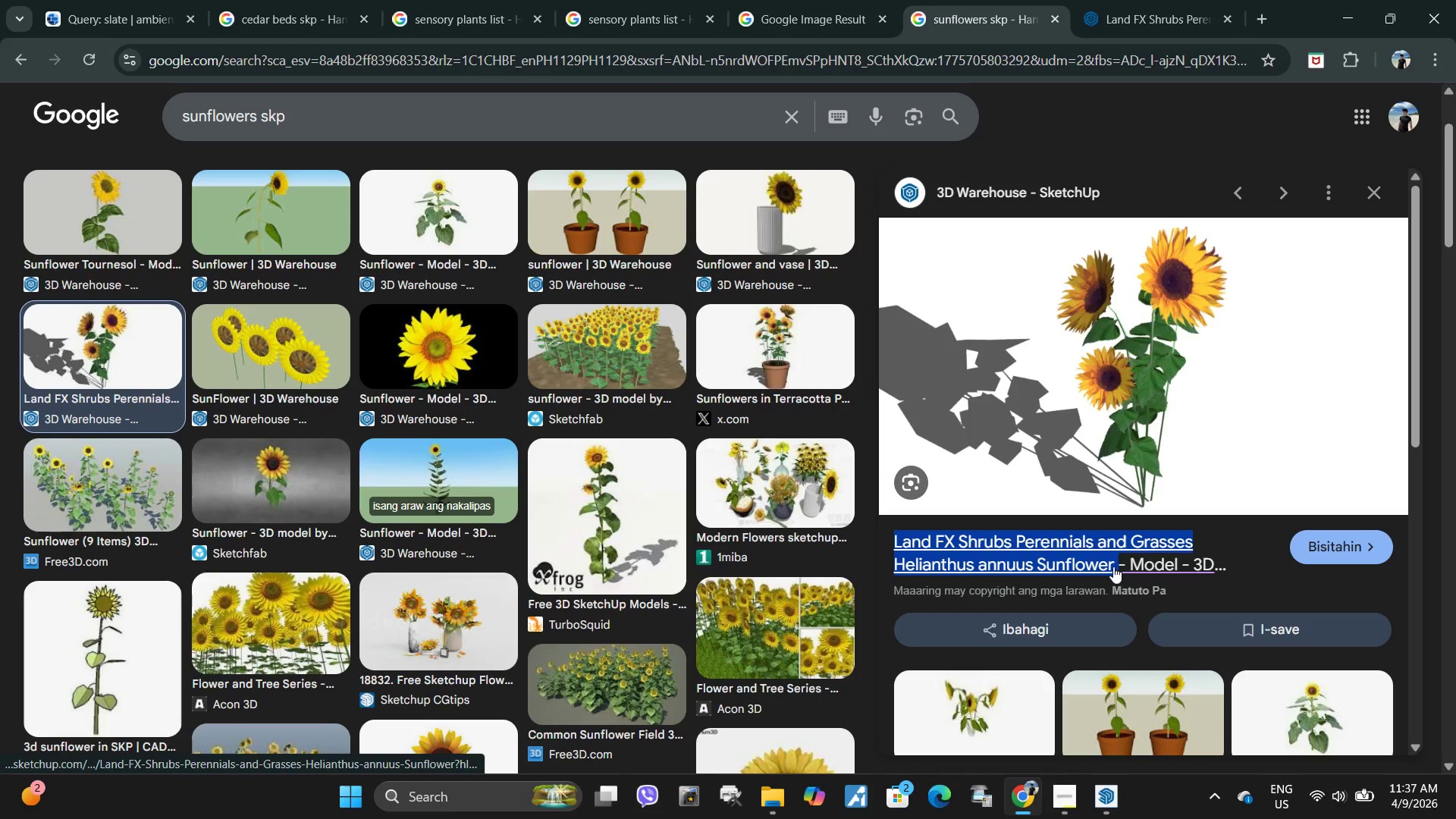 
key(Control+ControlLeft)
 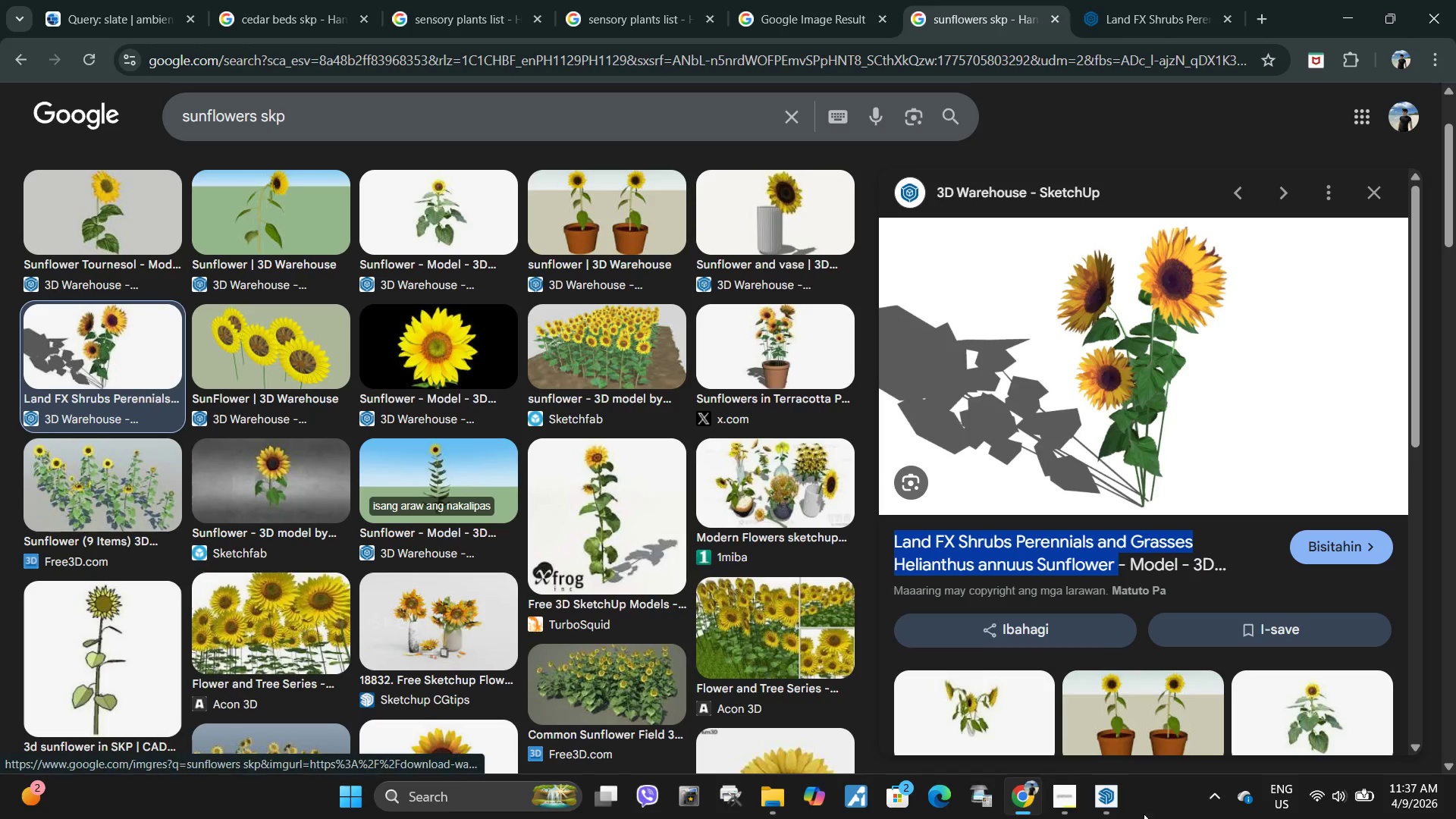 
key(Control+C)
 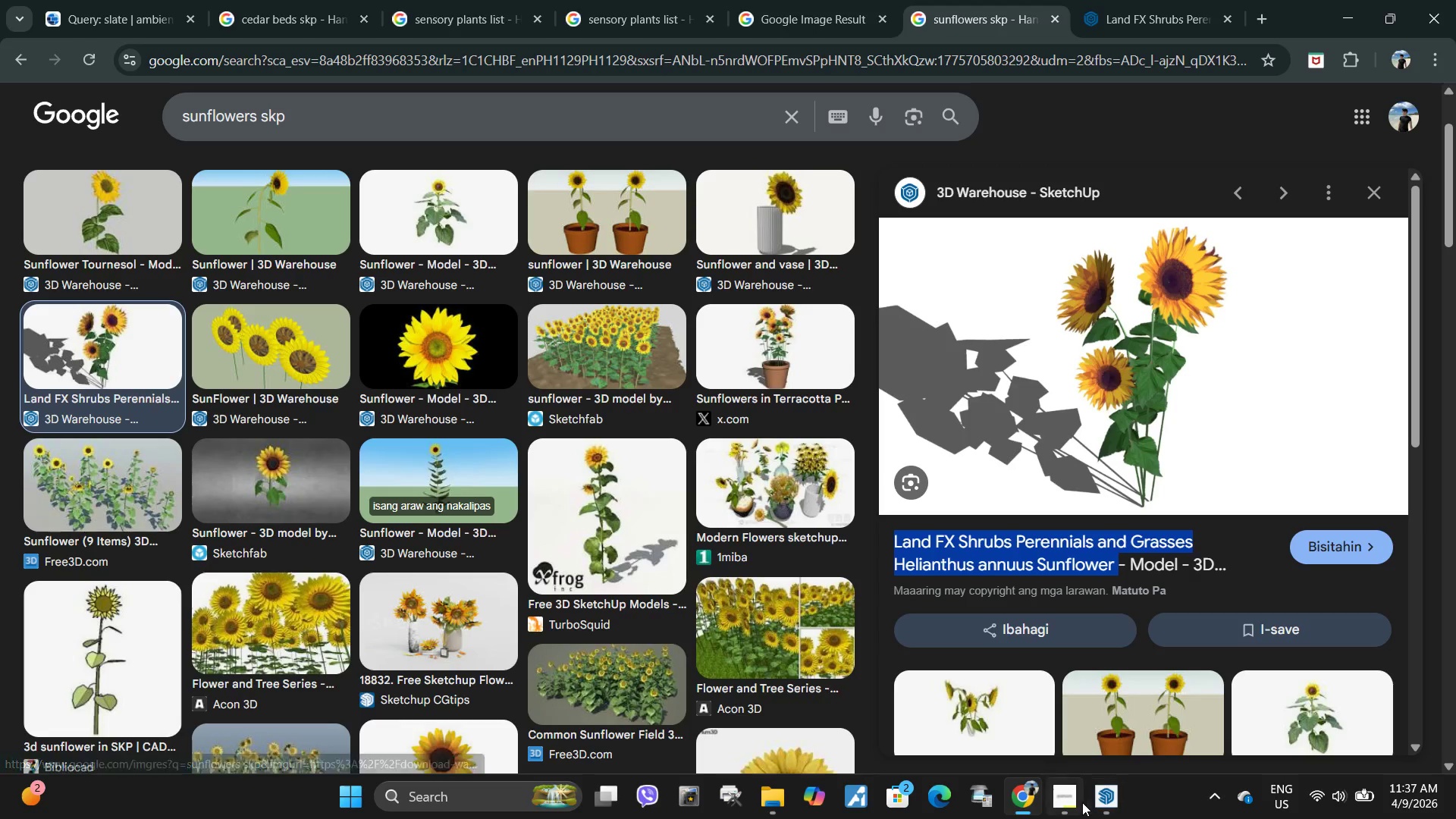 
left_click([1082, 802])